 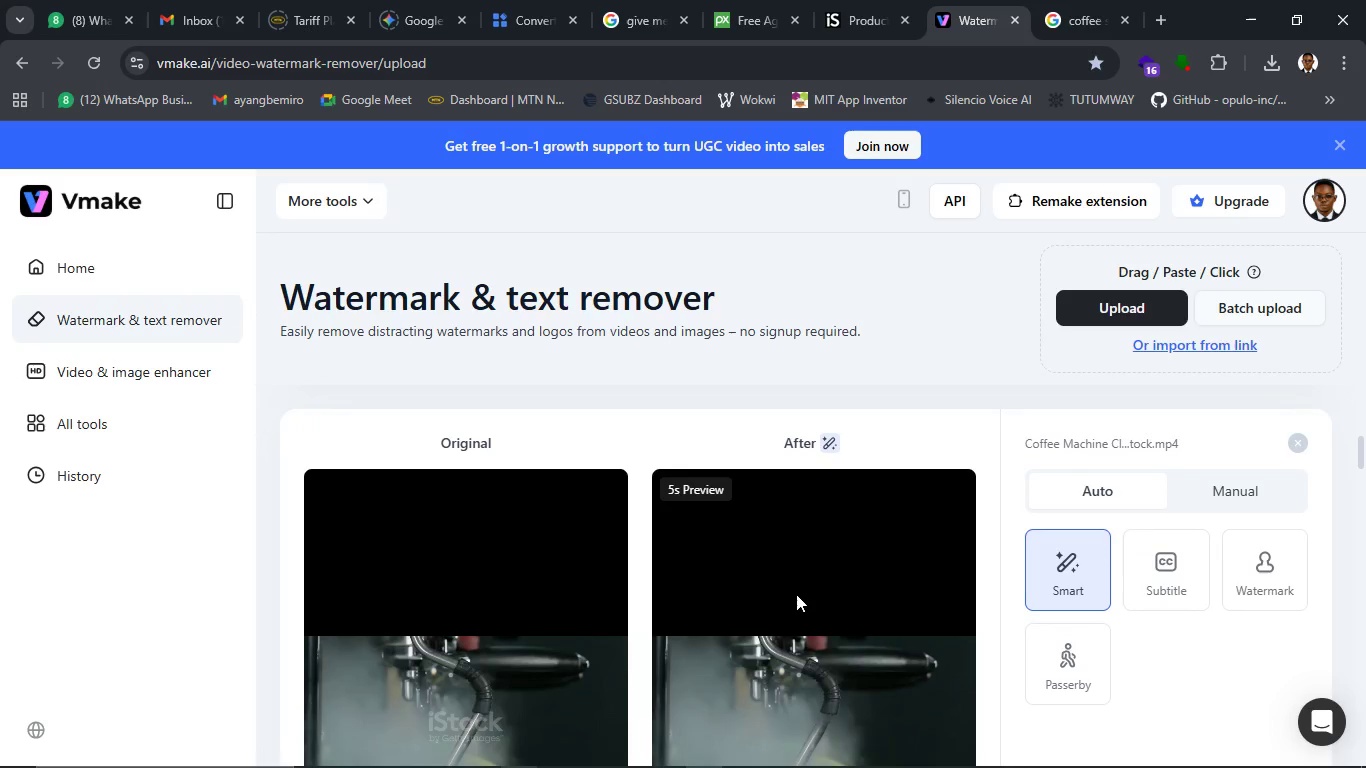 
scroll: coordinate [796, 594], scroll_direction: up, amount: 4.0
 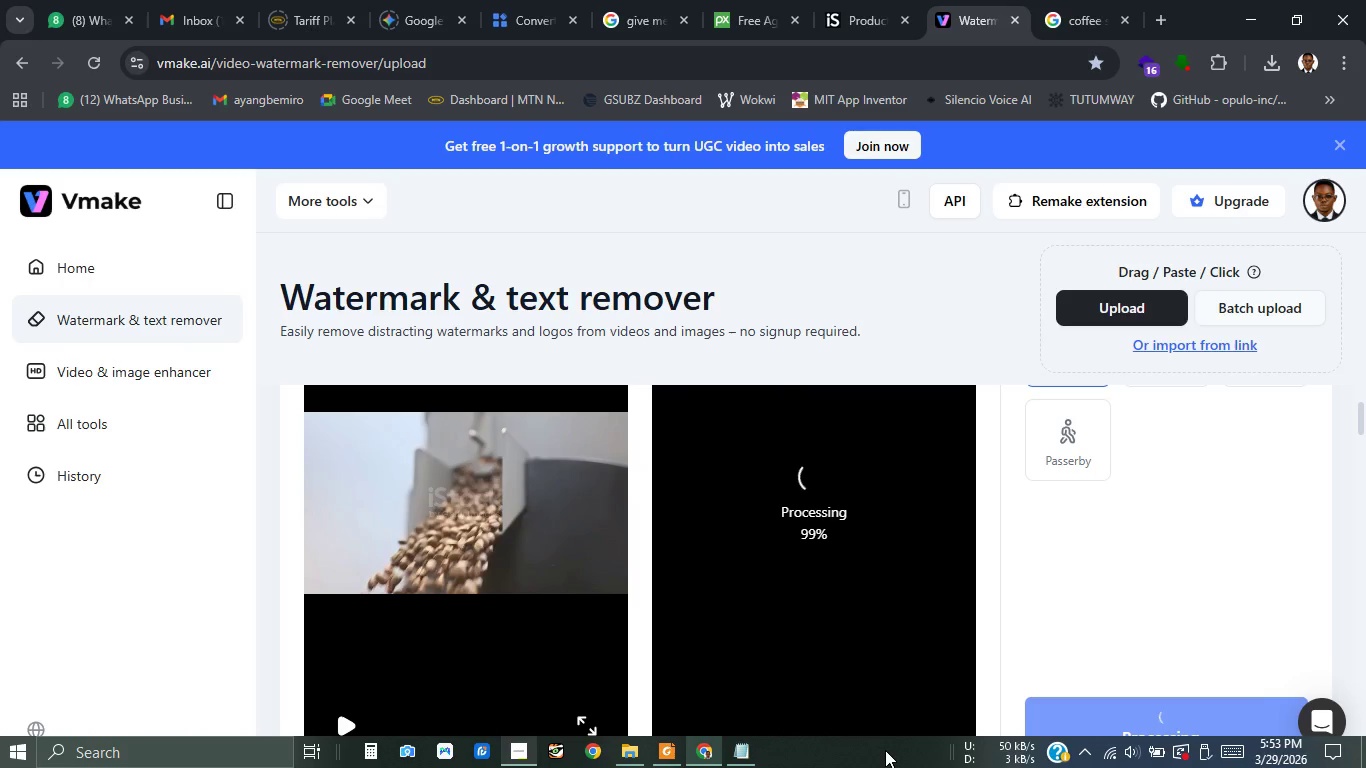 
wait(18.78)
 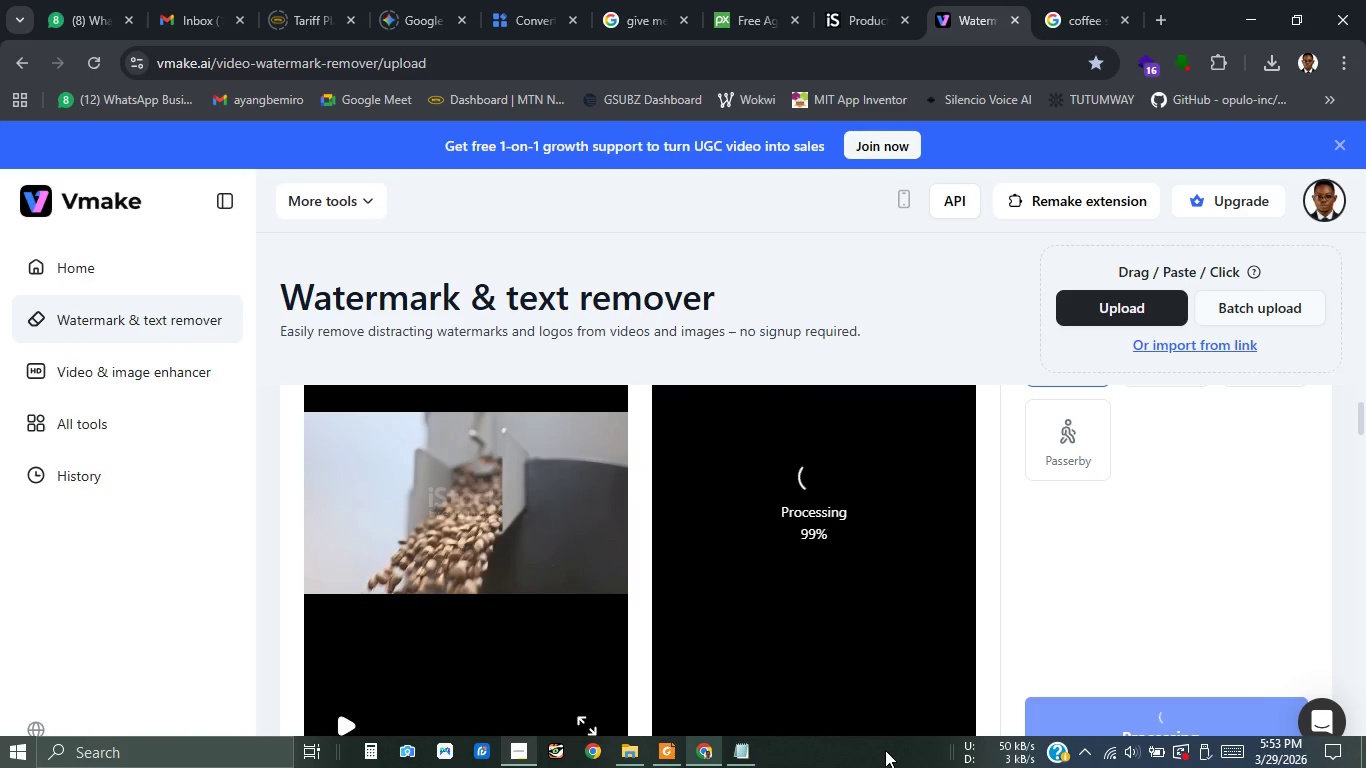 
scroll: coordinate [939, 565], scroll_direction: up, amount: 6.0
 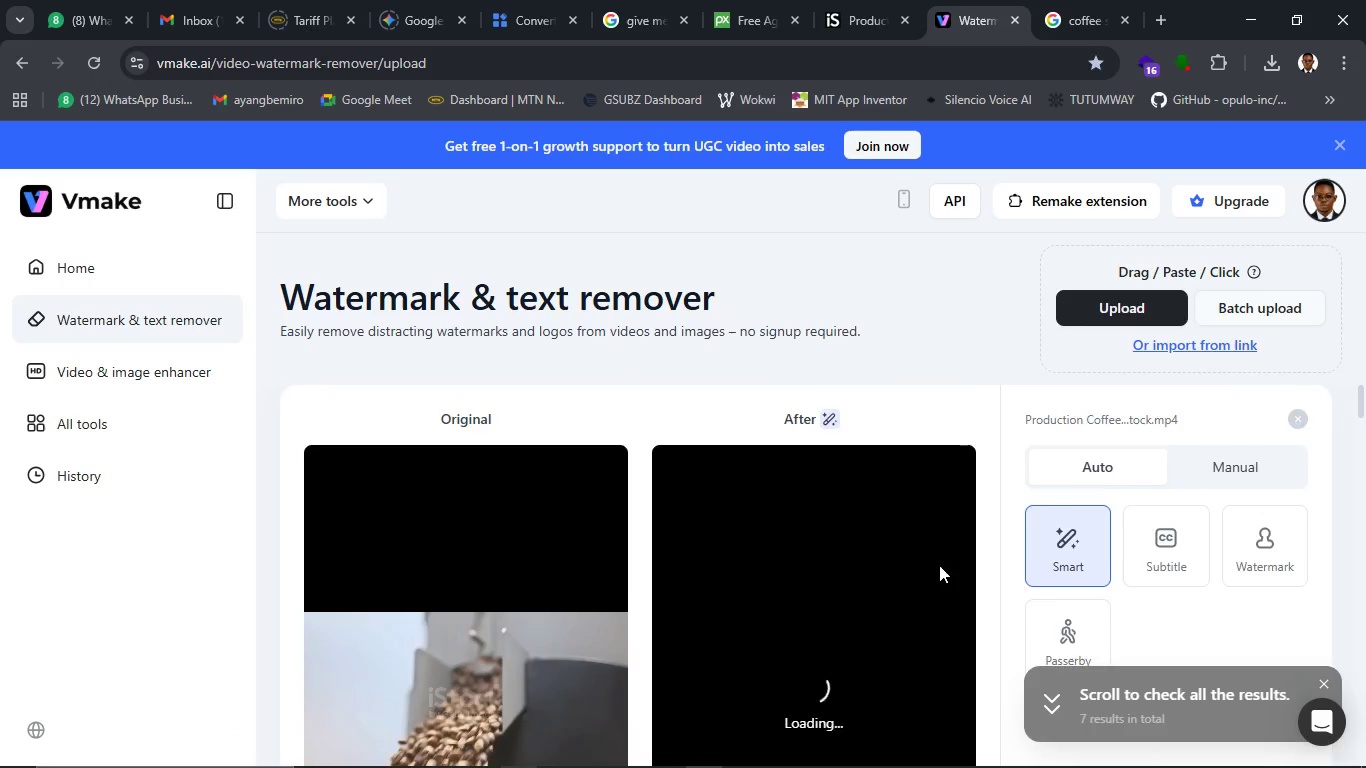 
scroll: coordinate [939, 565], scroll_direction: none, amount: 0.0
 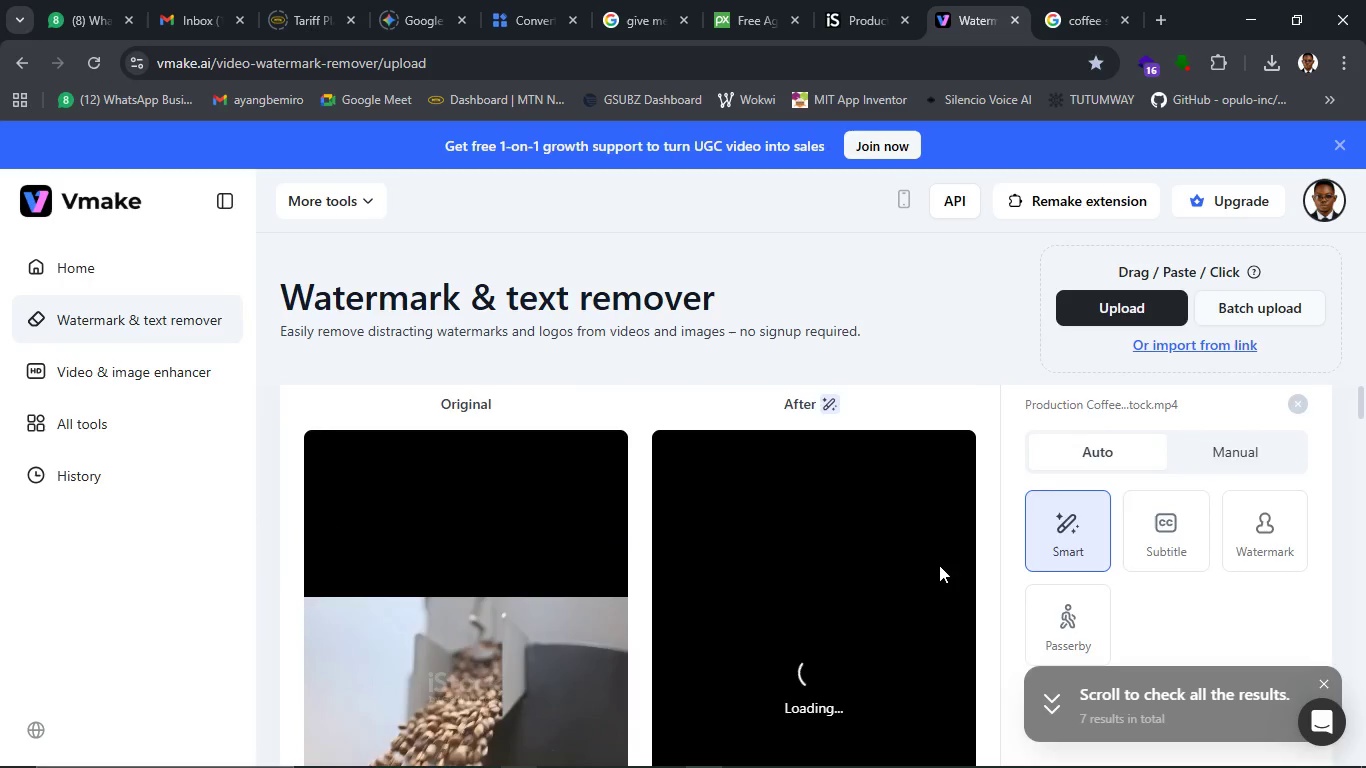 
scroll: coordinate [939, 565], scroll_direction: down, amount: 8.0
 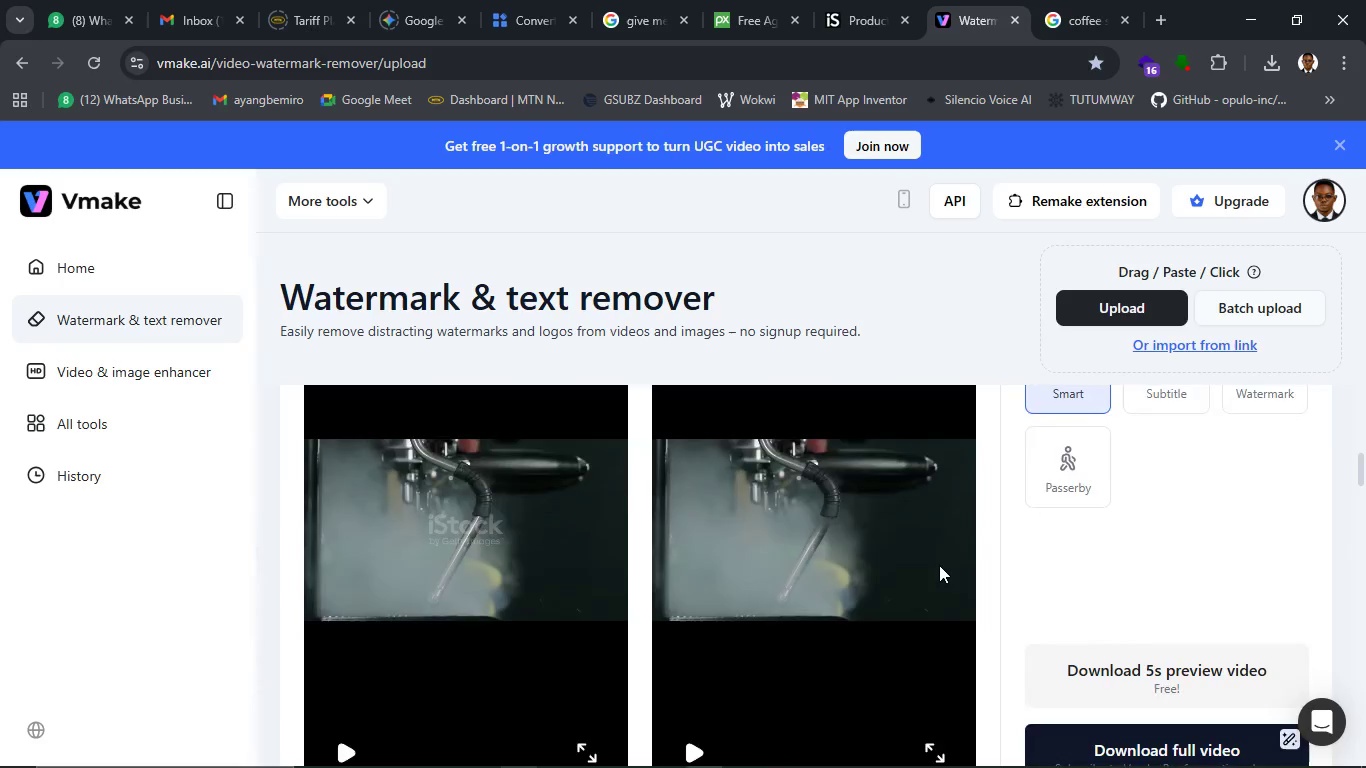 
scroll: coordinate [939, 565], scroll_direction: up, amount: 9.0
 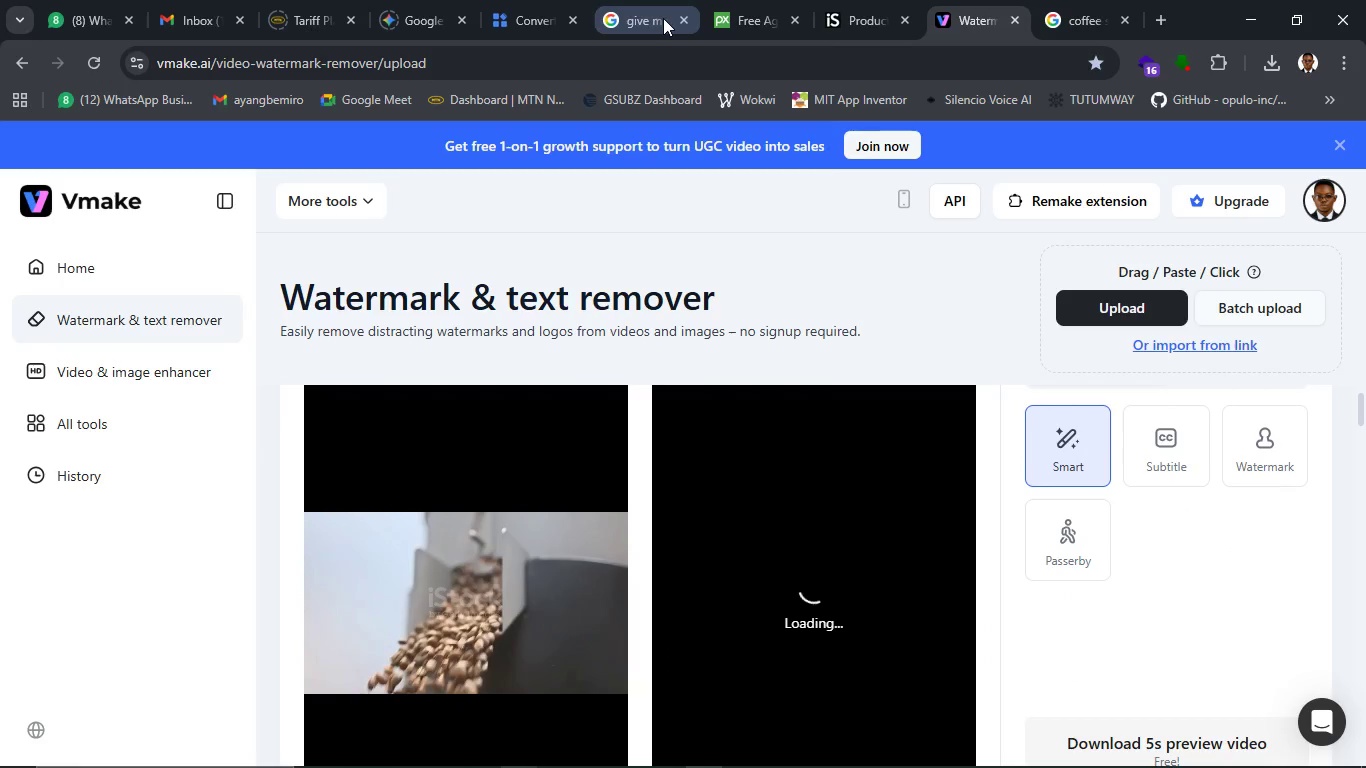 
left_click([643, 17])
 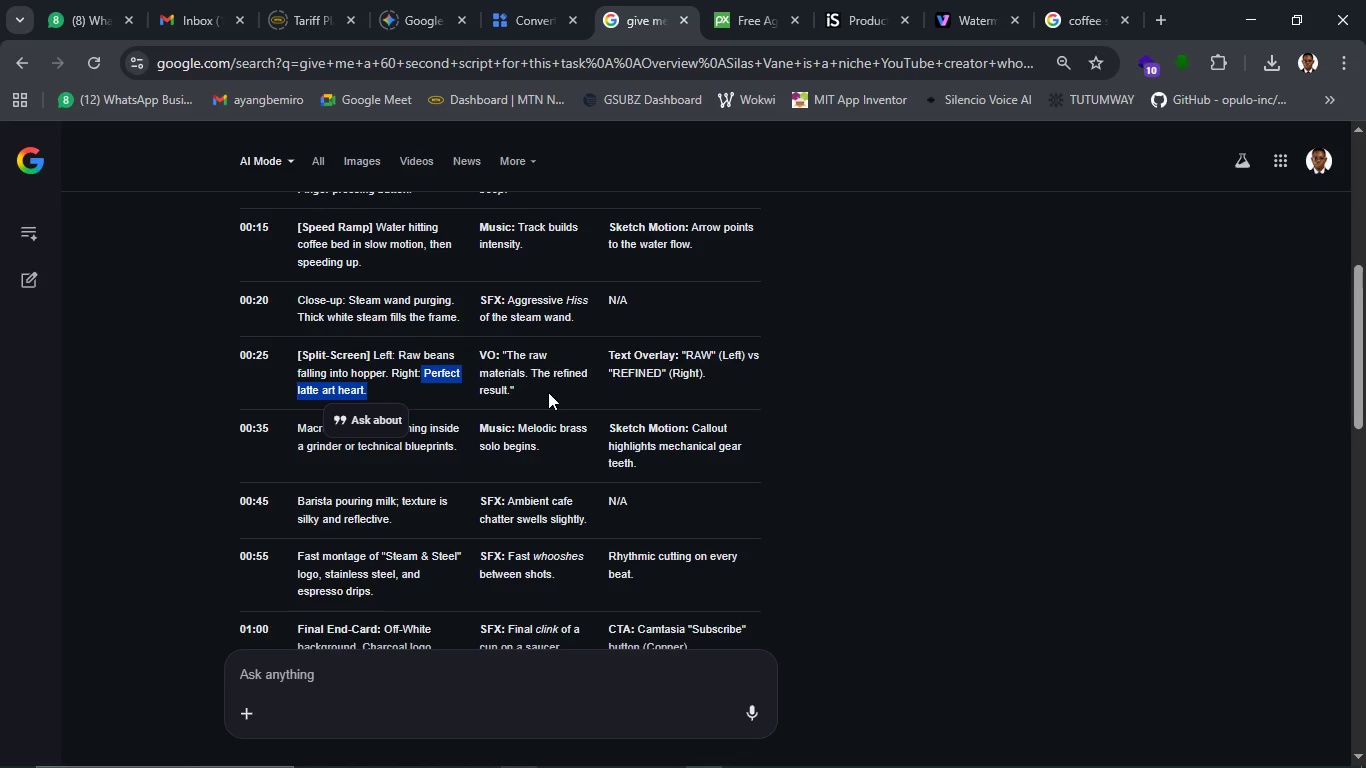 
wait(14.33)
 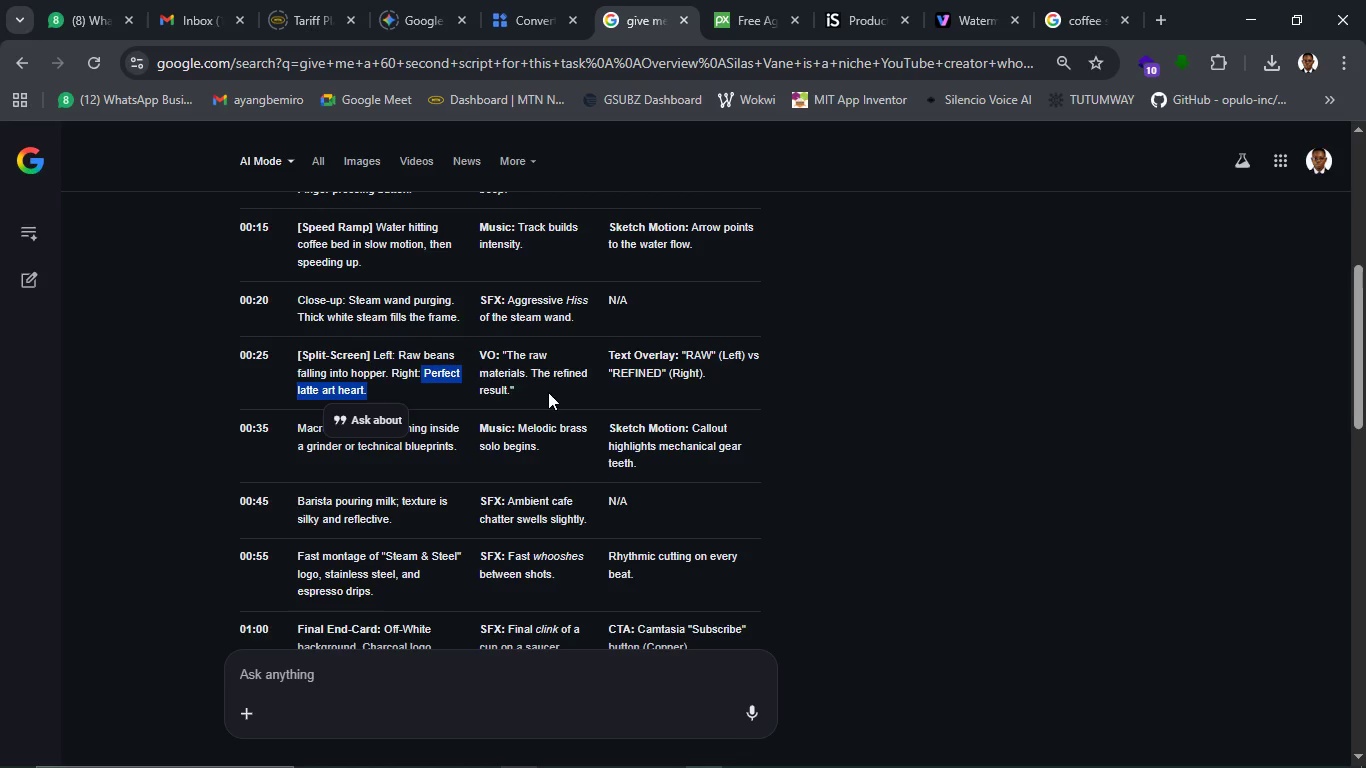 
left_click([837, 20])
 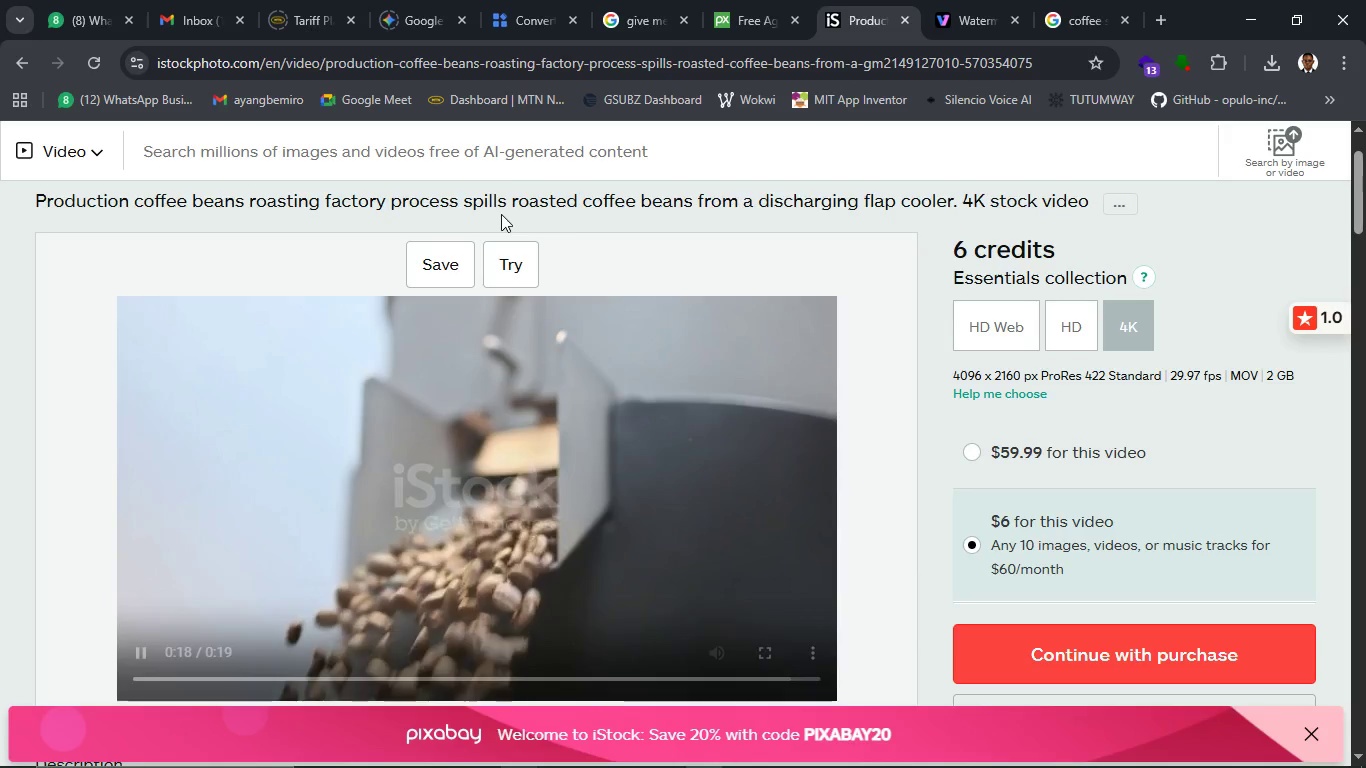 
scroll: coordinate [525, 231], scroll_direction: up, amount: 5.0
 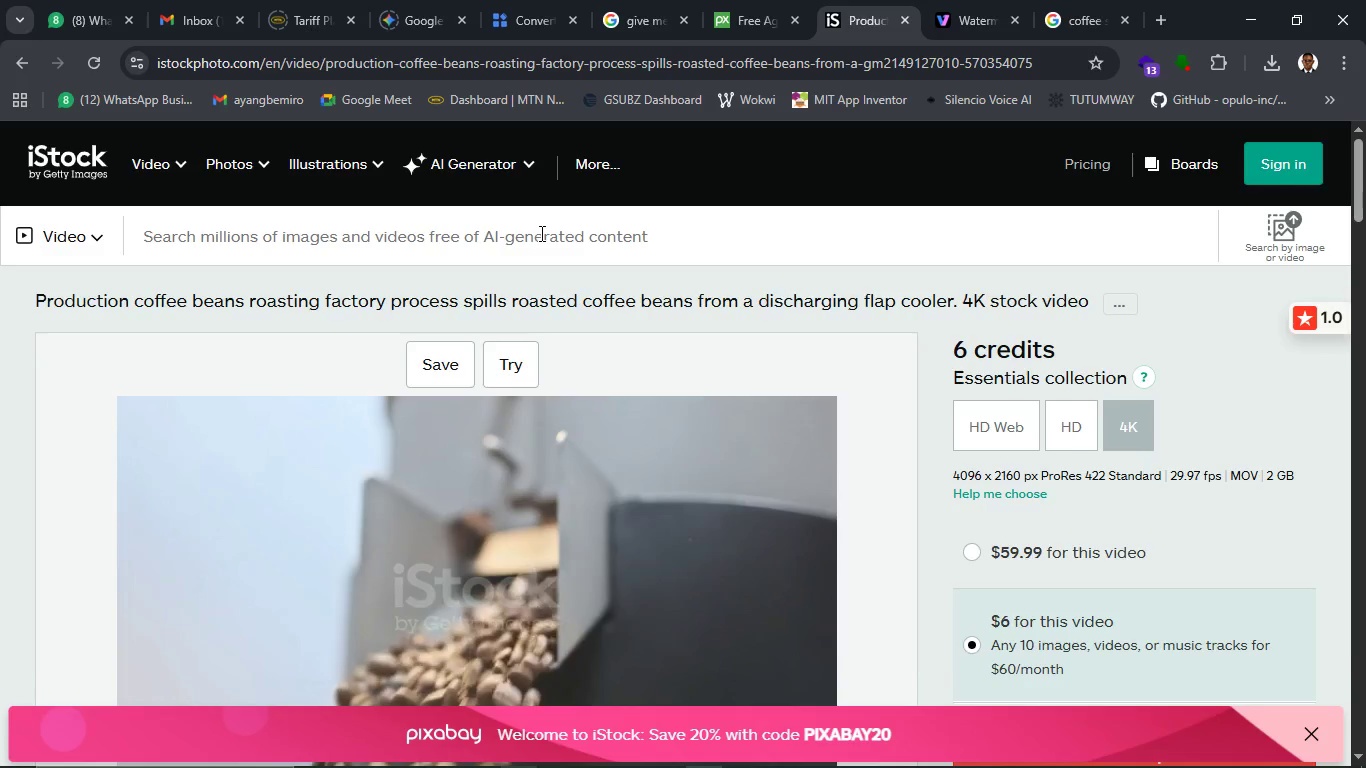 
left_click([540, 233])
 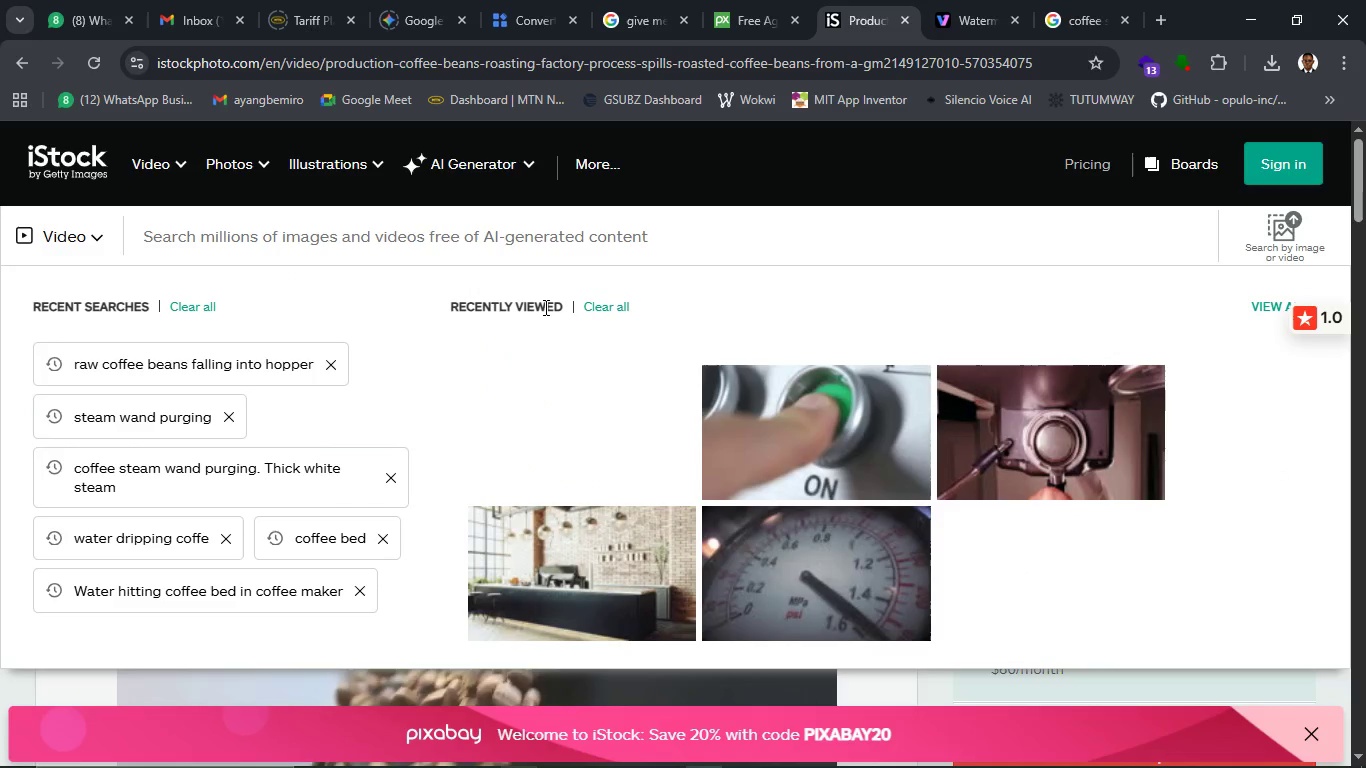 
key(Control+V)
 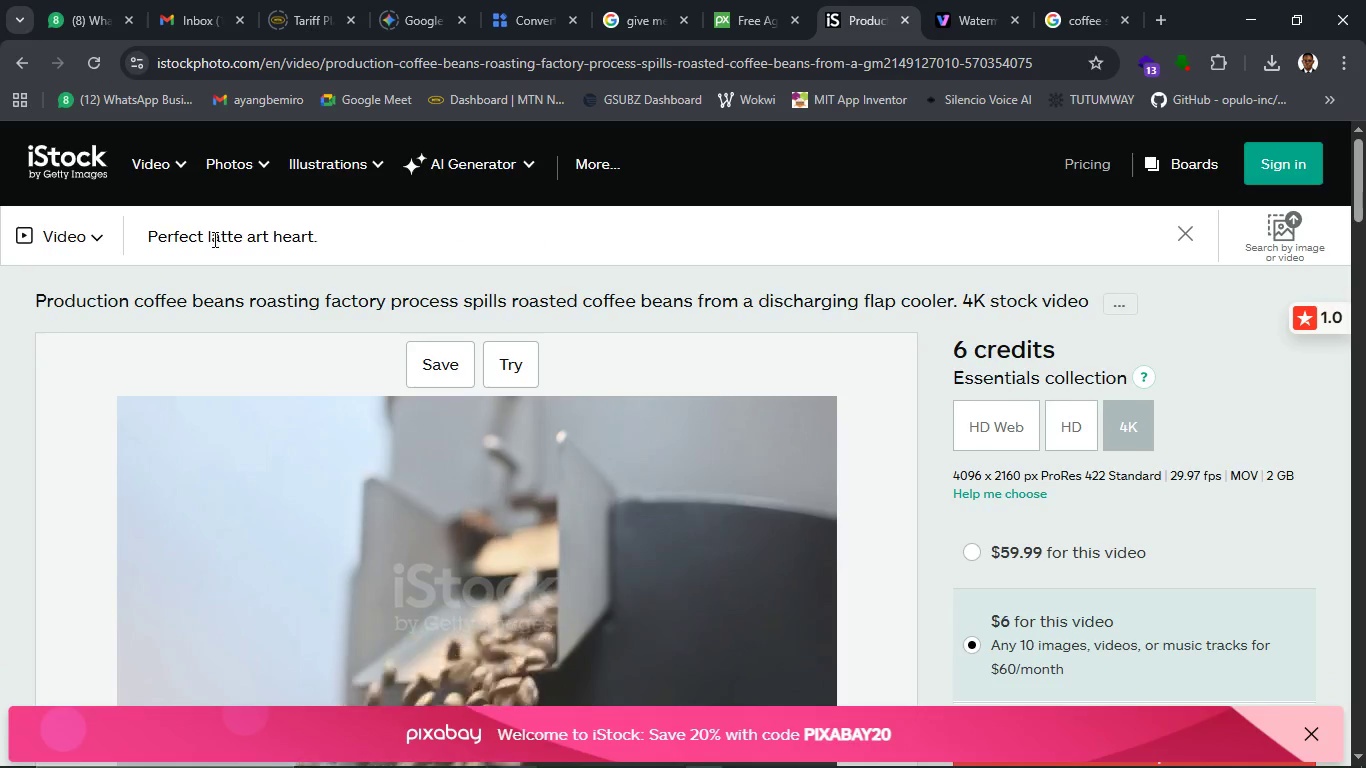 
left_click([205, 234])
 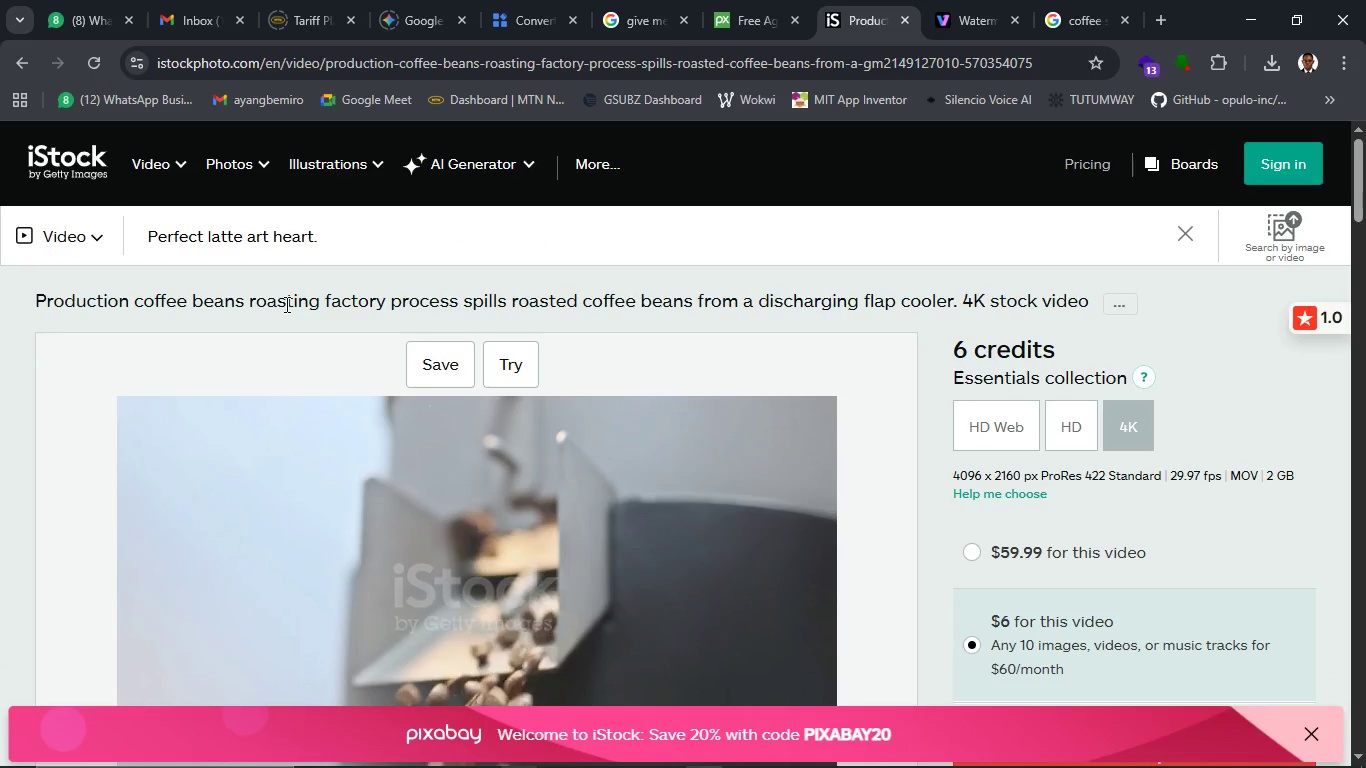 
type( COFFE)
 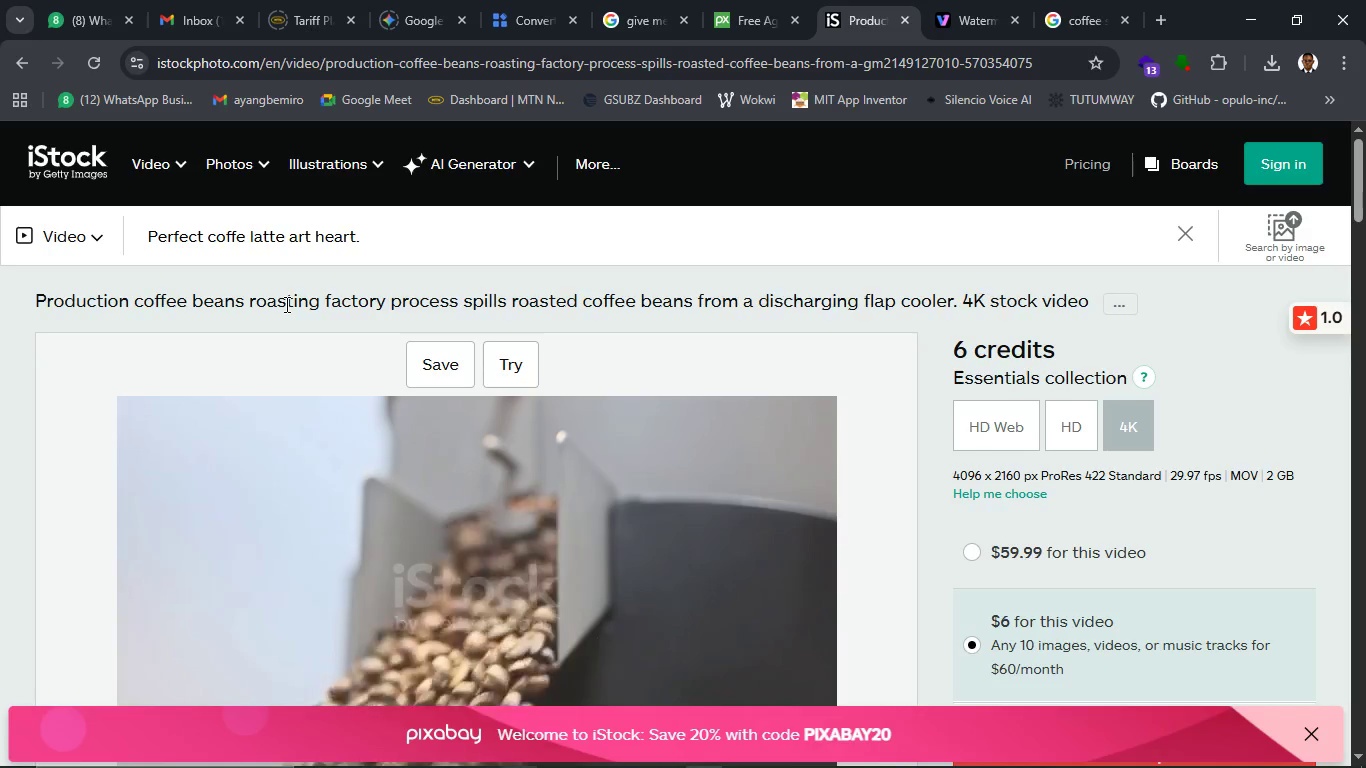 
key(ArrowRight)
 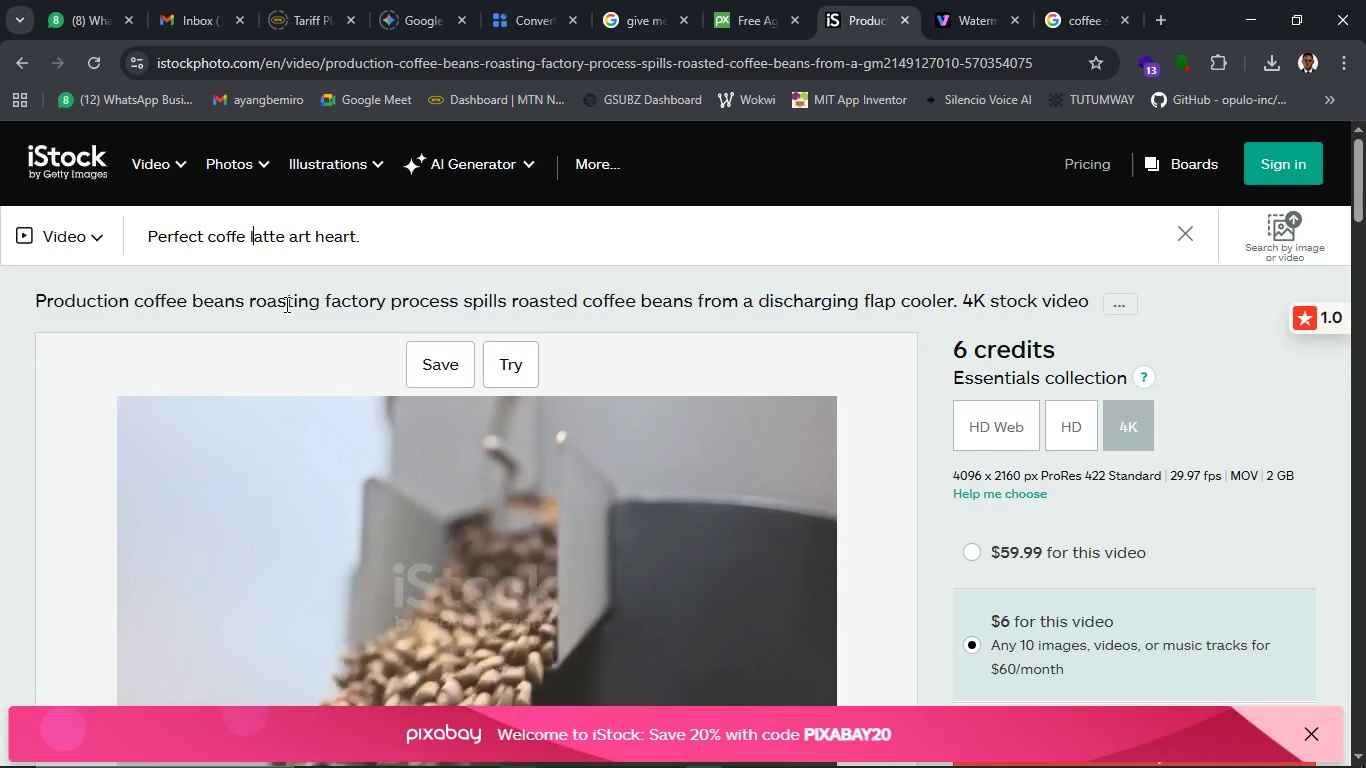 
key(ArrowRight)
 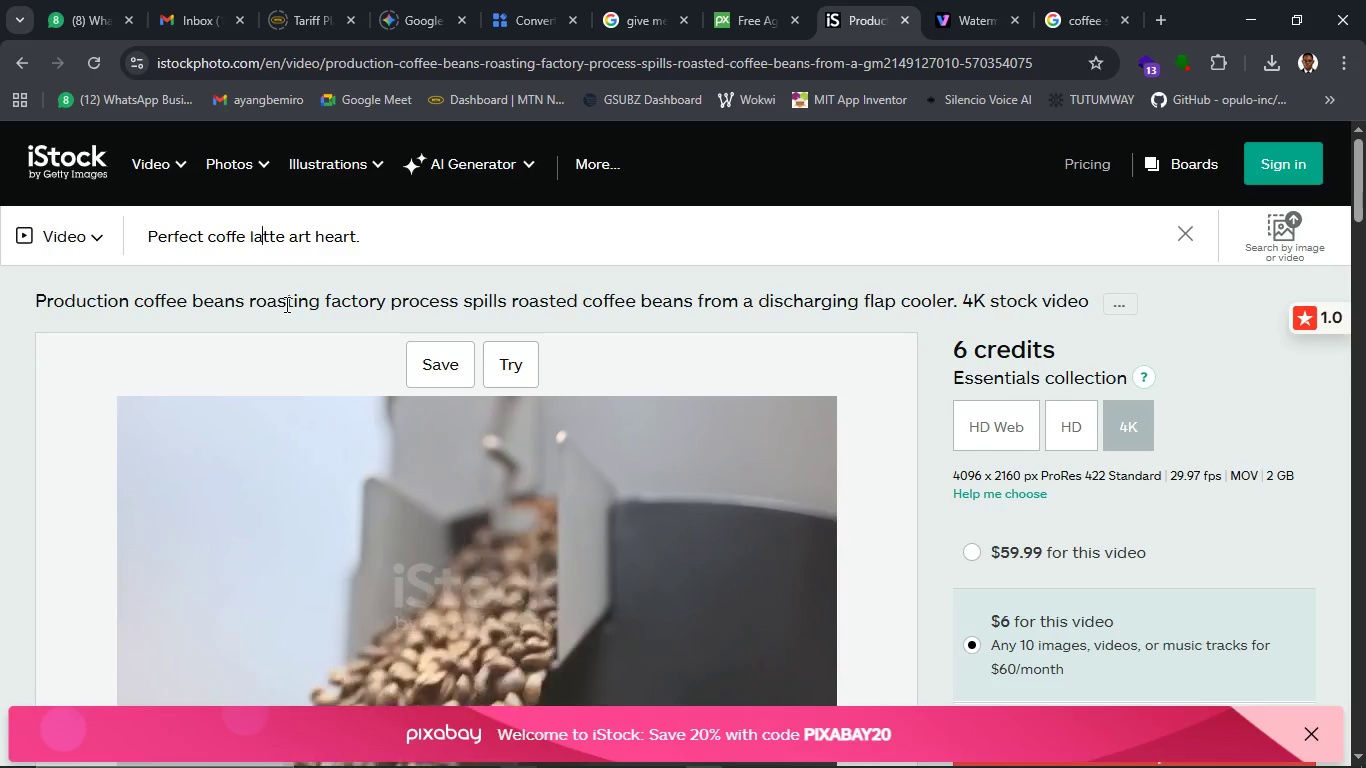 
key(ArrowRight)
 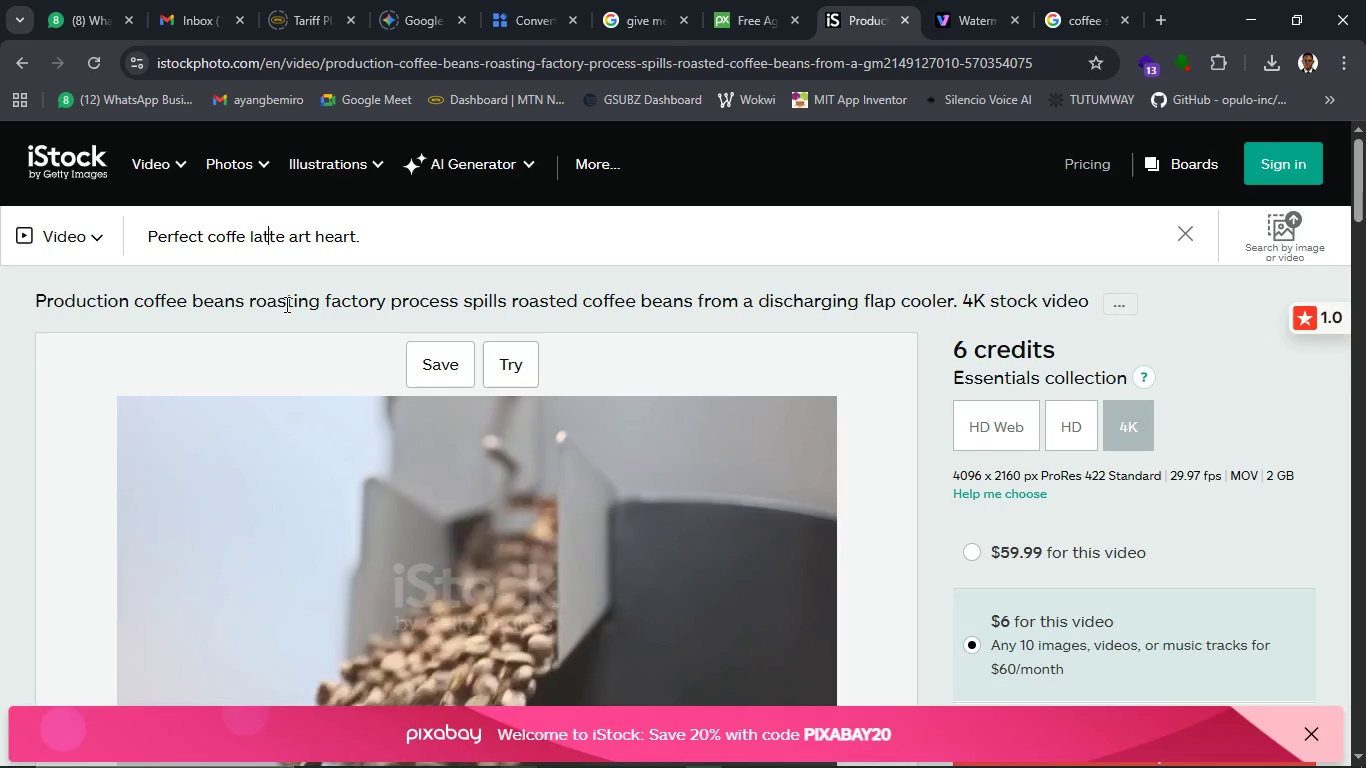 
hold_key(key=ArrowRight, duration=0.58)
 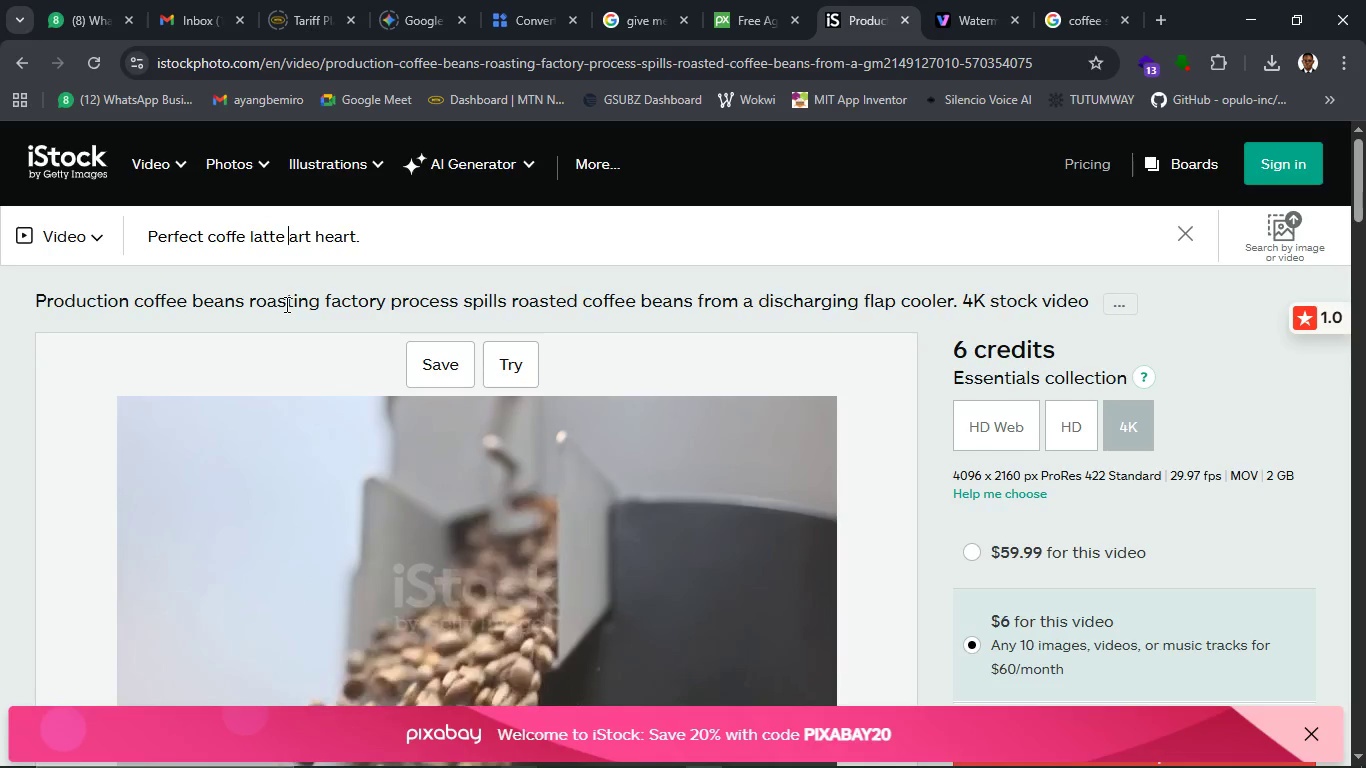 
hold_key(key=ArrowRight, duration=0.61)
 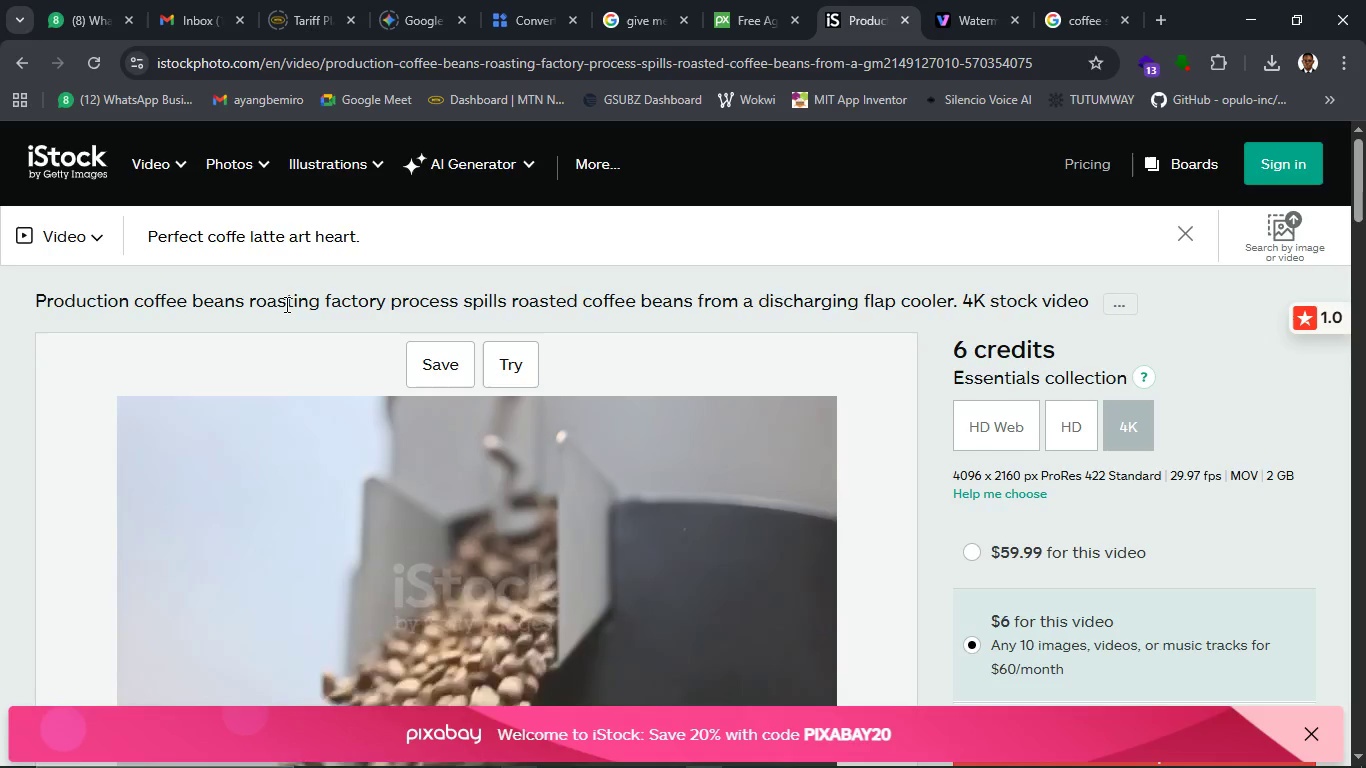 
key(ArrowLeft)
 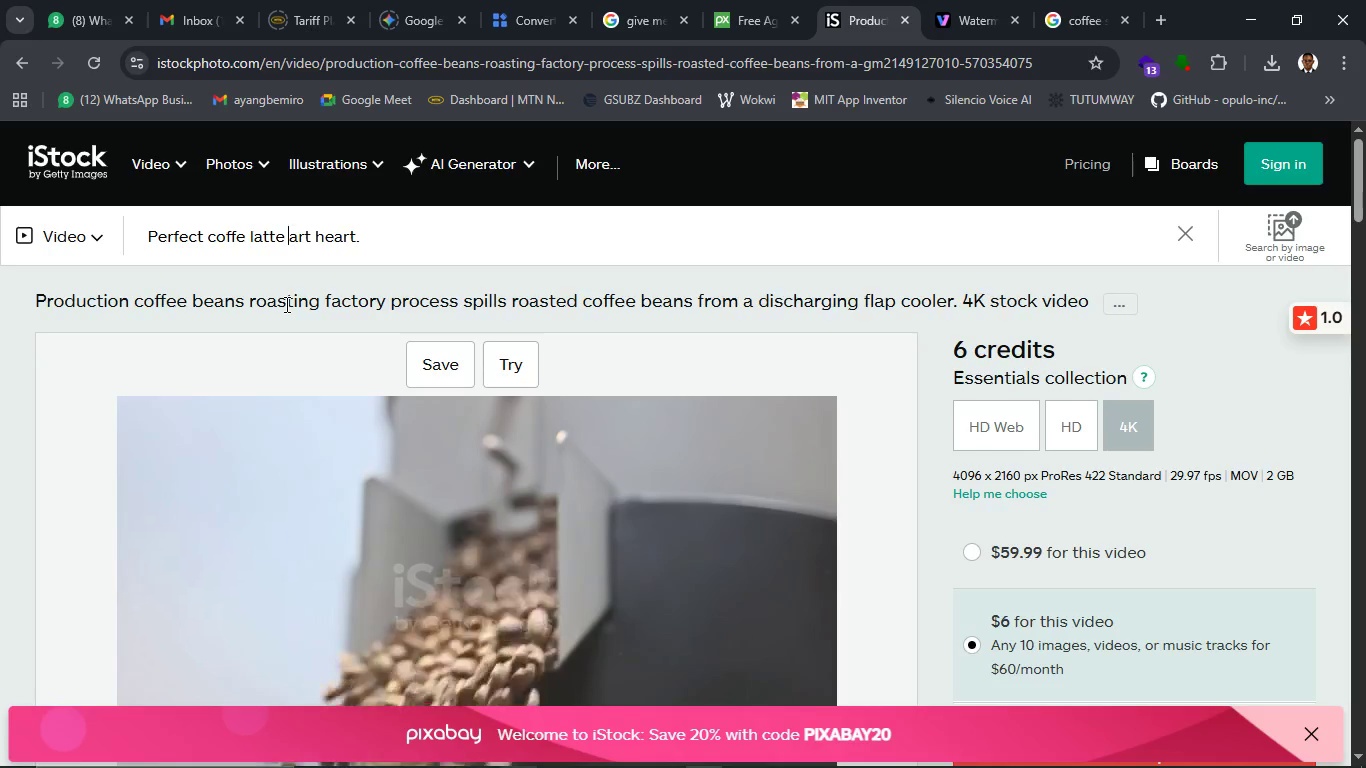 
key(ArrowLeft)
 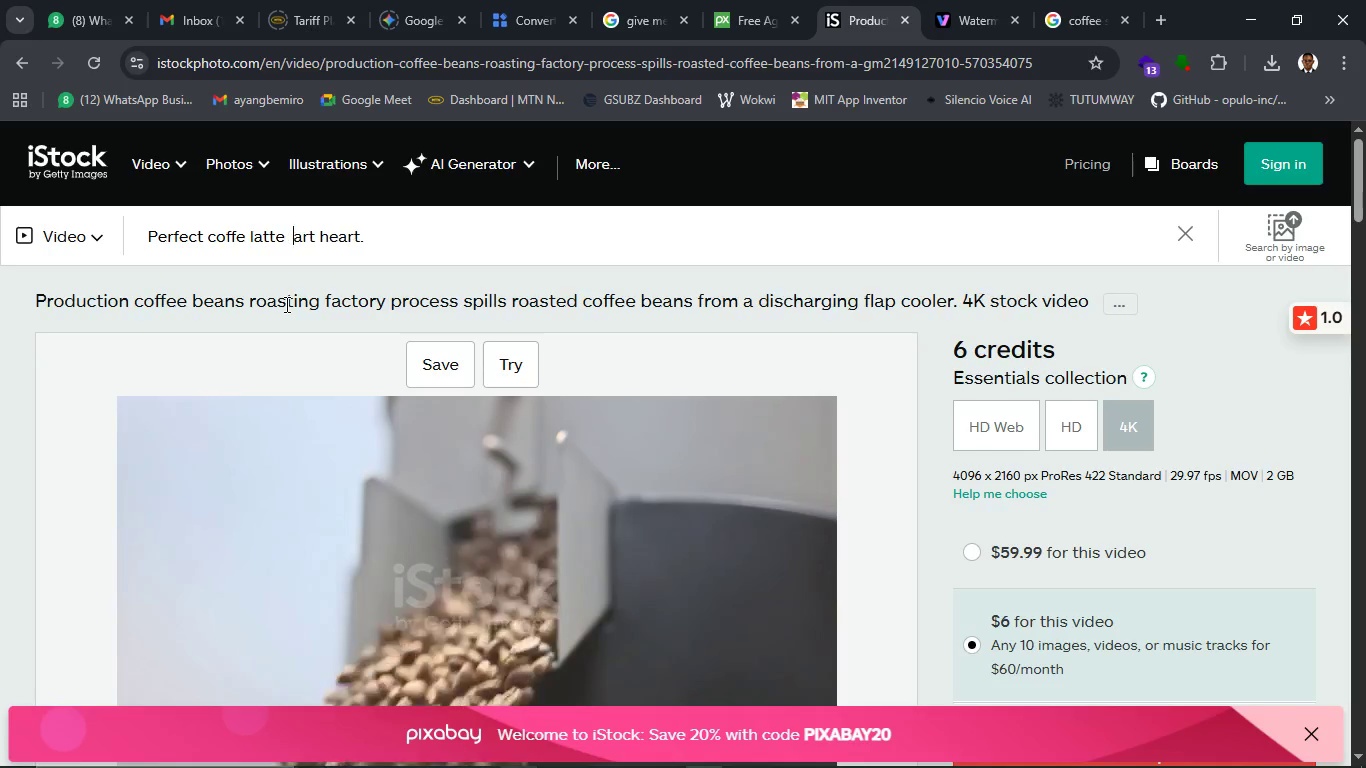 
type( EITH)
key(Backspace)
key(Backspace)
key(Backspace)
key(Backspace)
key(Backspace)
key(Backspace)
type( WITH )
 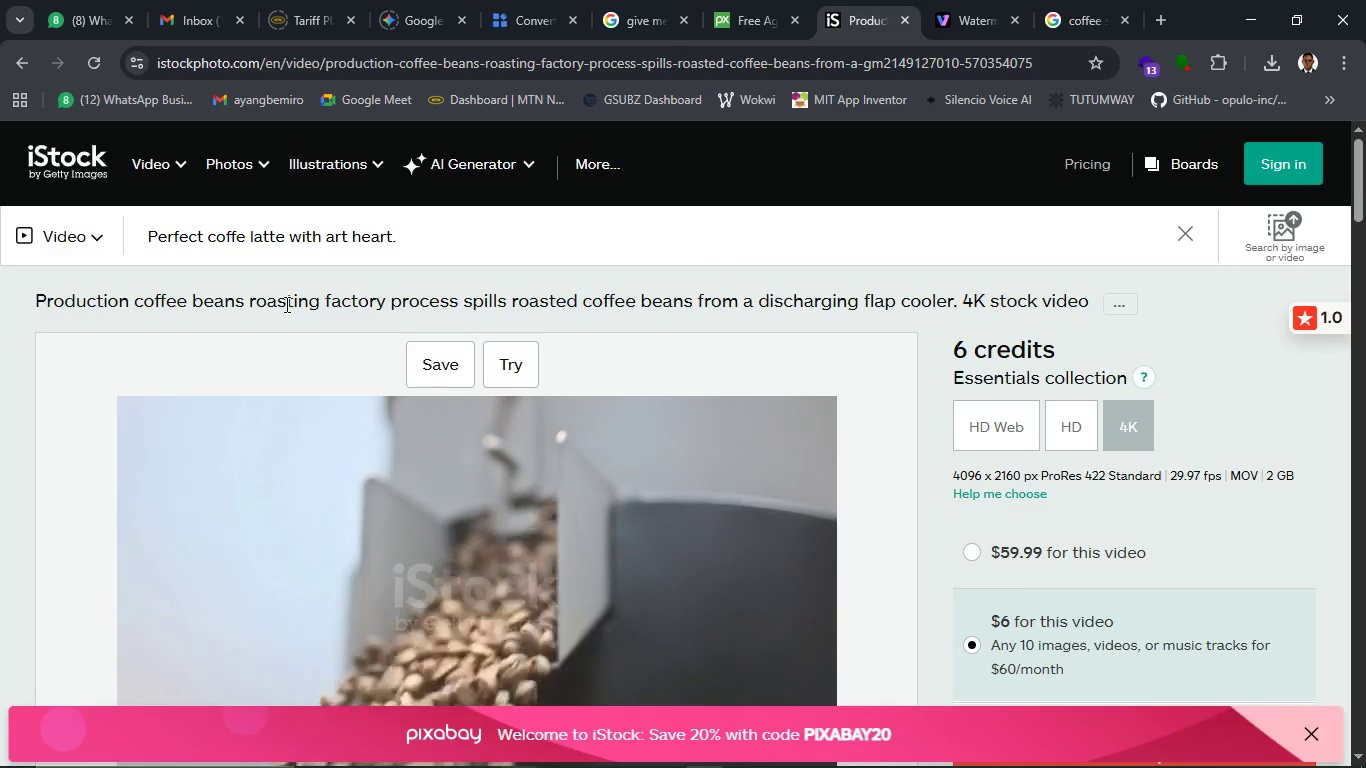 
hold_key(key=ArrowRight, duration=0.61)
 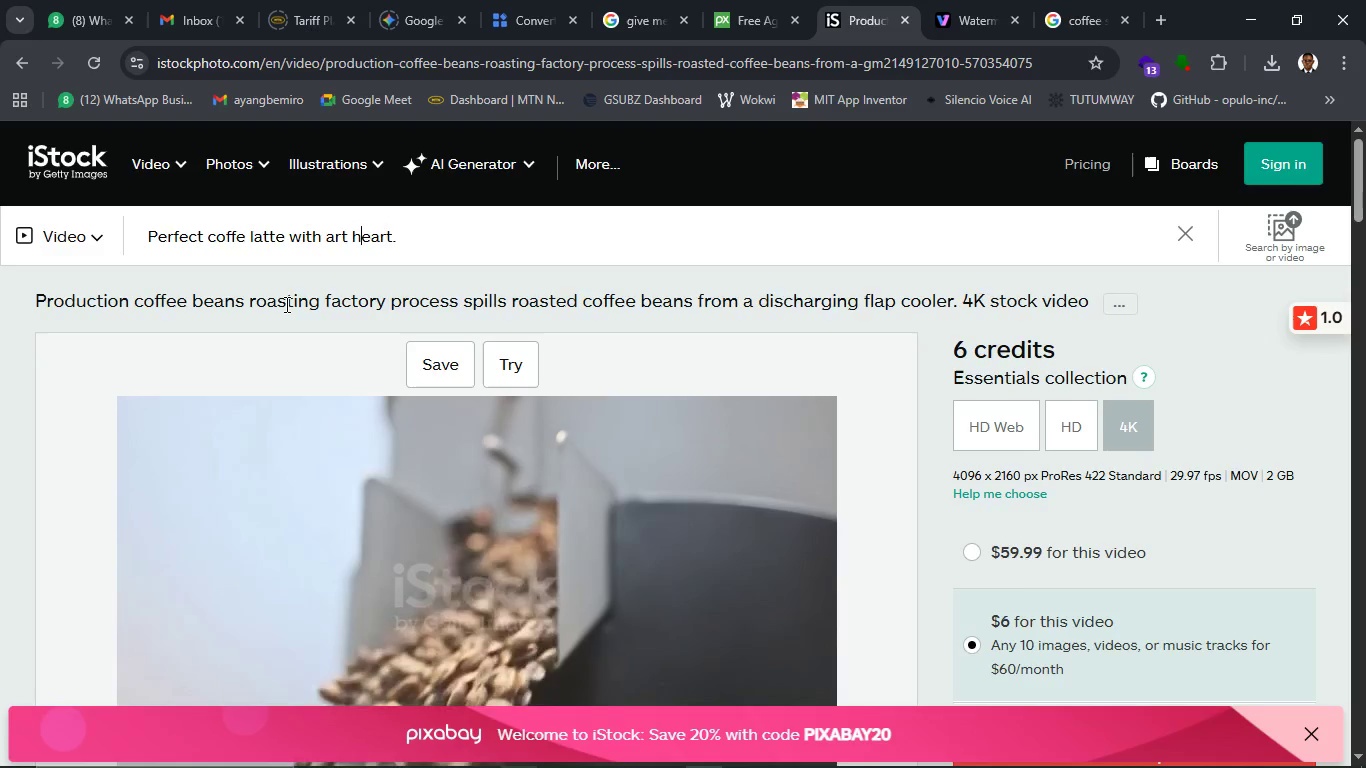 
hold_key(key=ArrowRight, duration=0.52)
 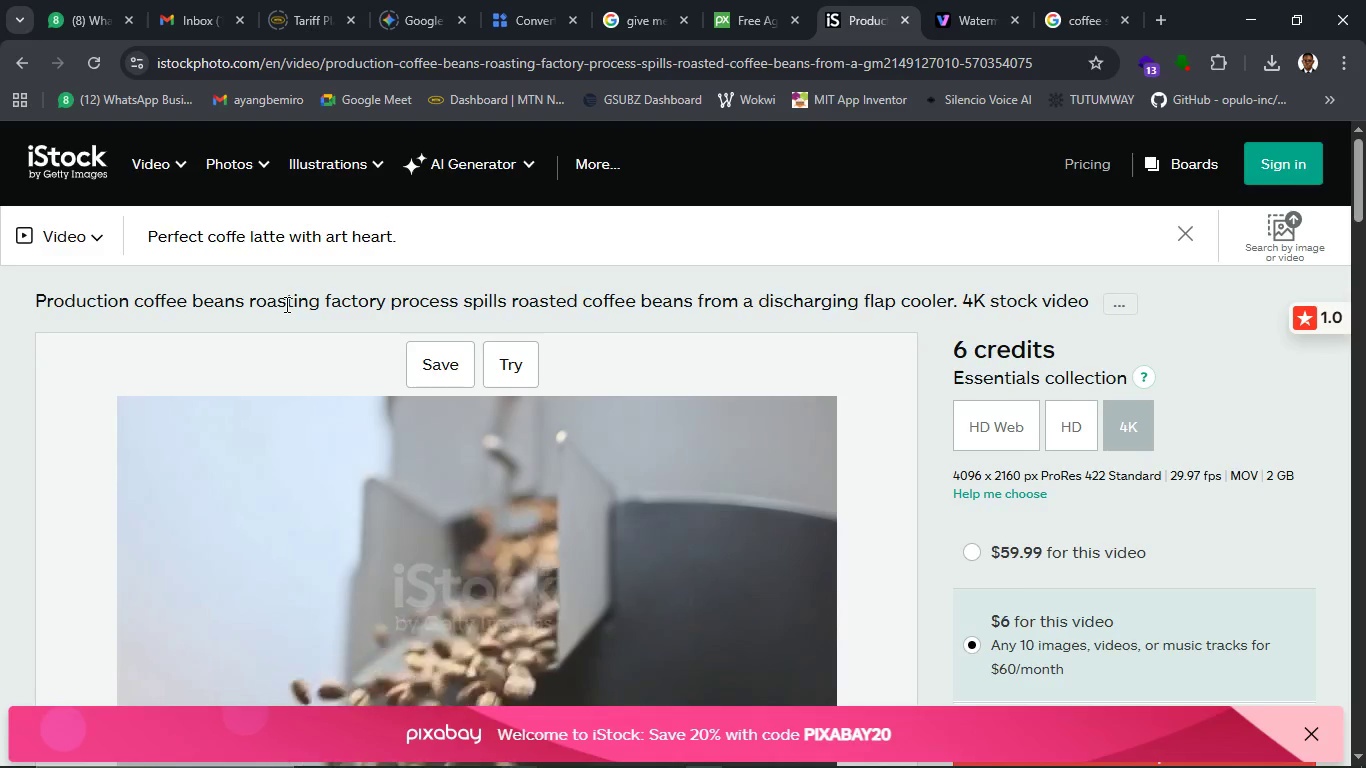 
key(Enter)
 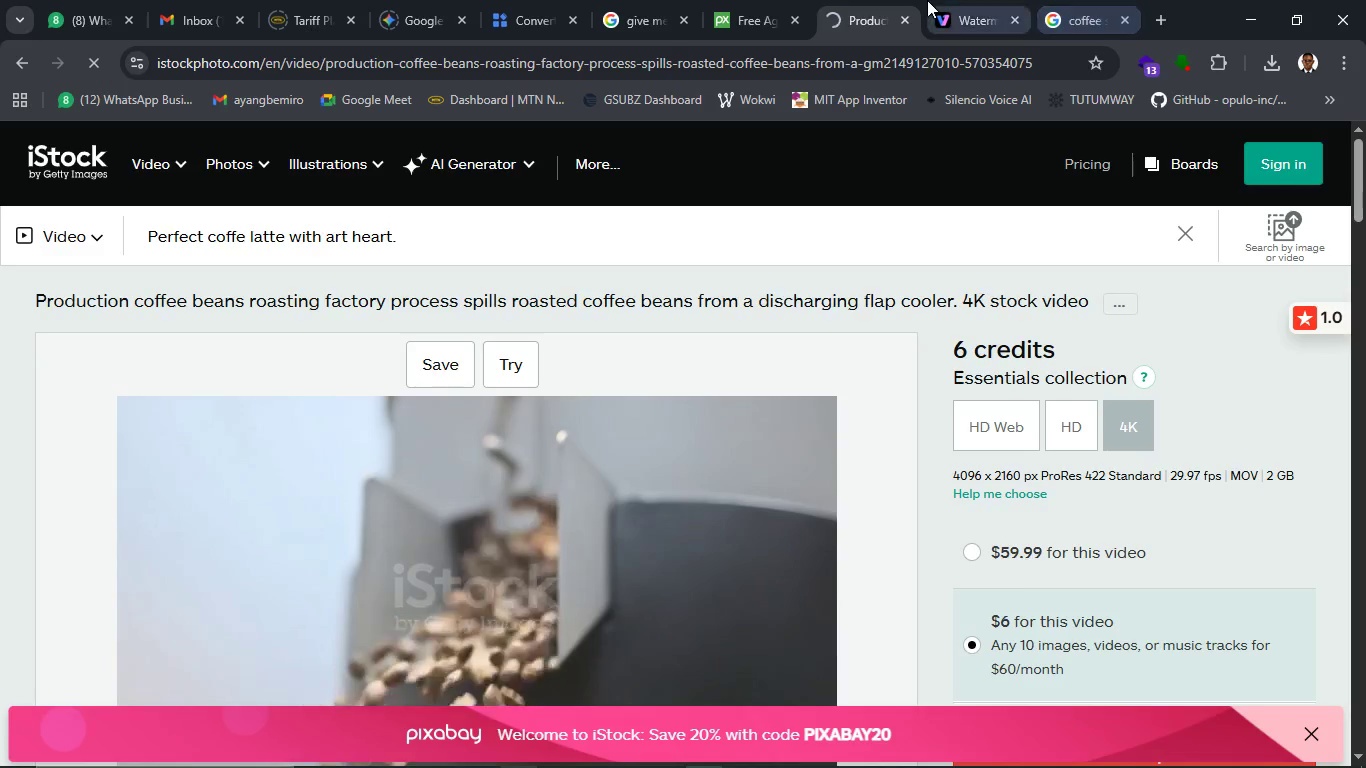 
left_click([983, 4])
 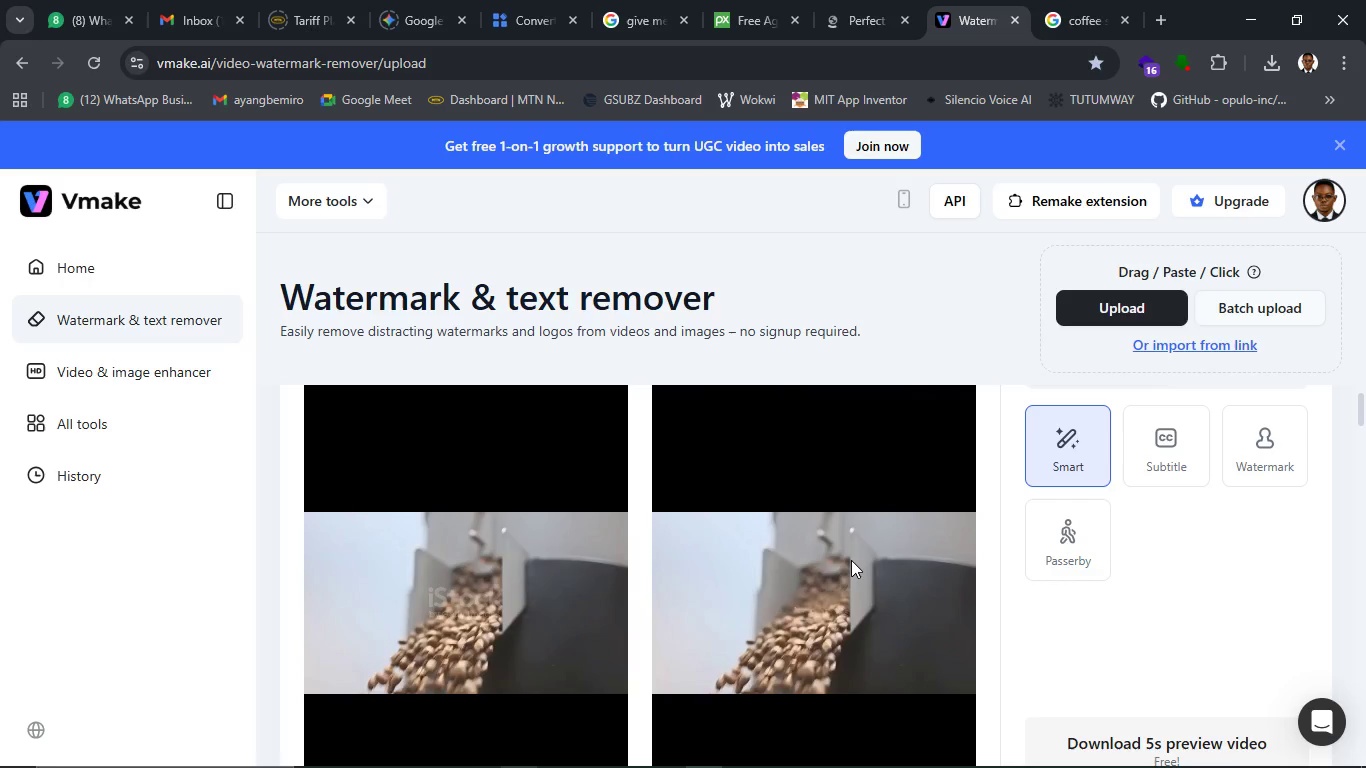 
scroll: coordinate [851, 560], scroll_direction: down, amount: 1.0
 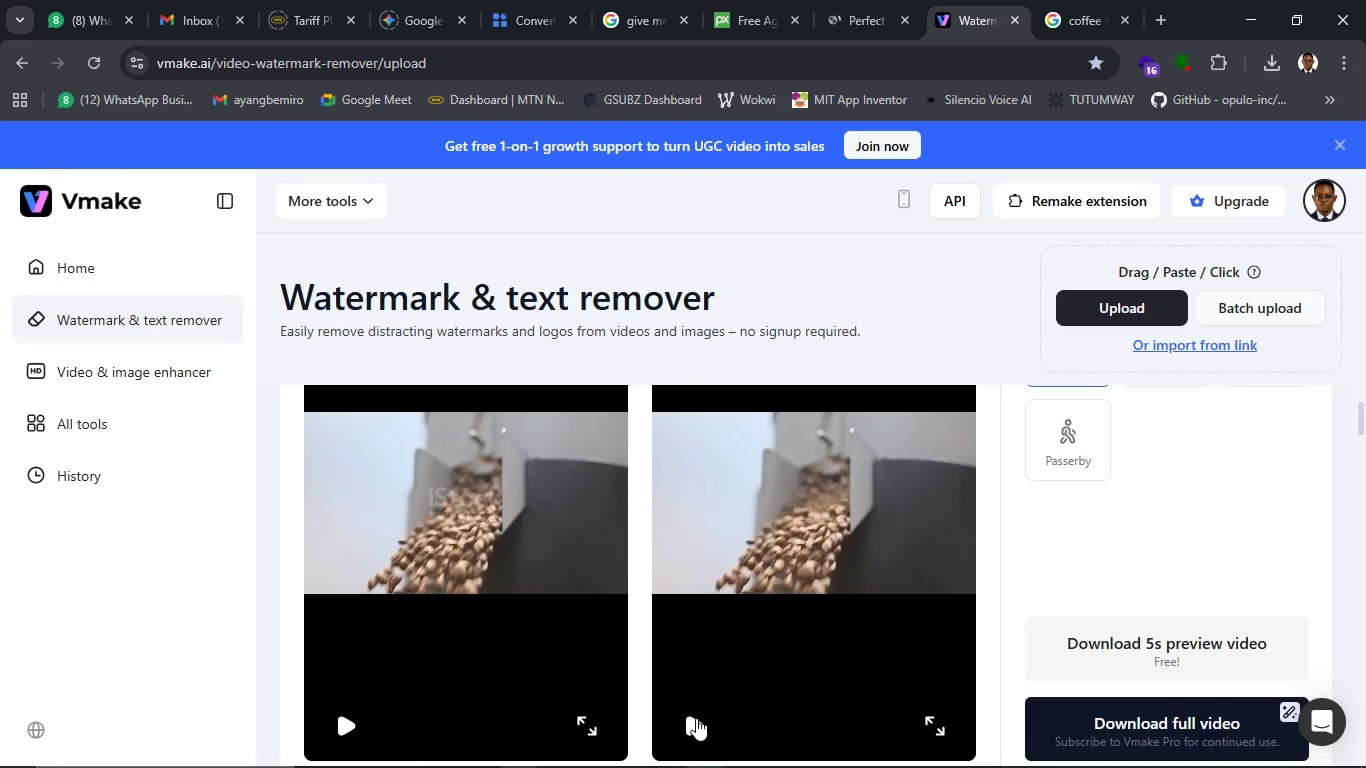 
left_click([696, 718])
 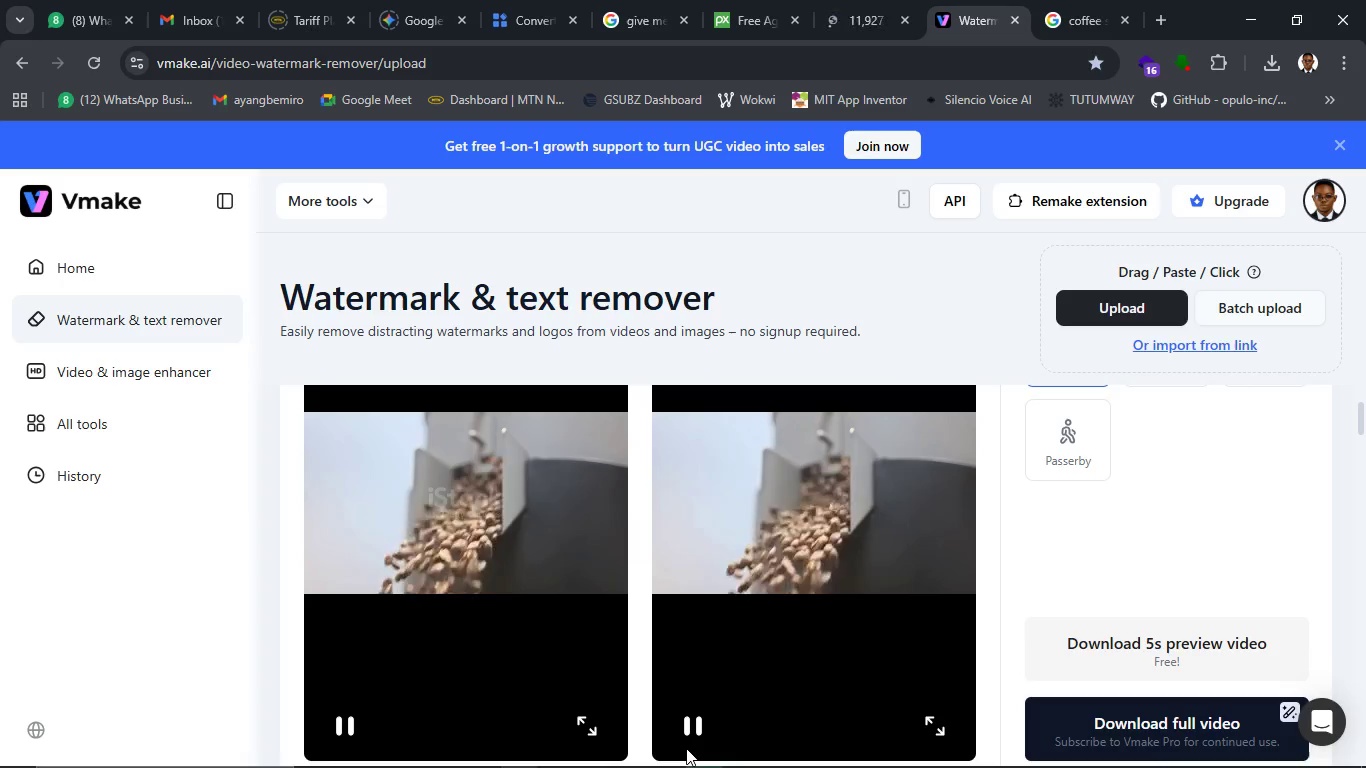 
mouse_move([697, 713])
 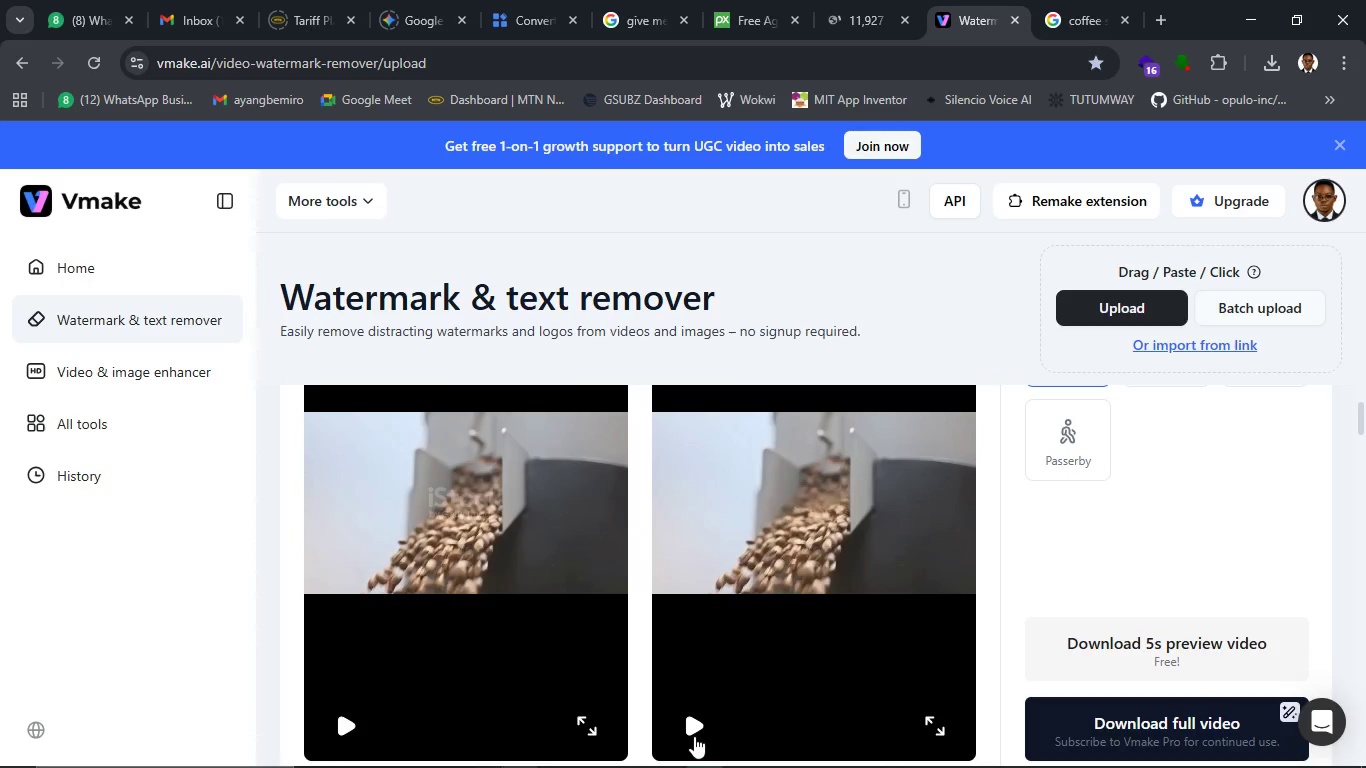 
left_click([694, 735])
 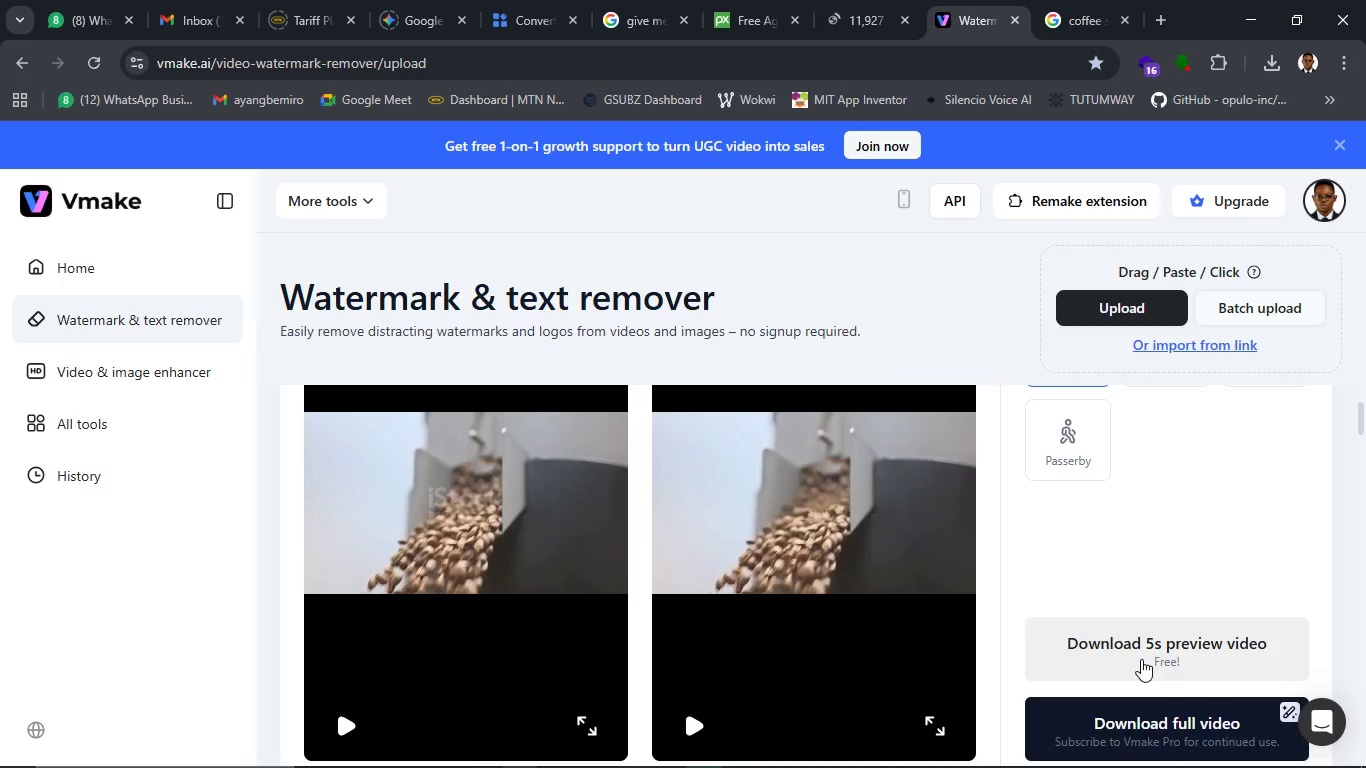 
wait(11.34)
 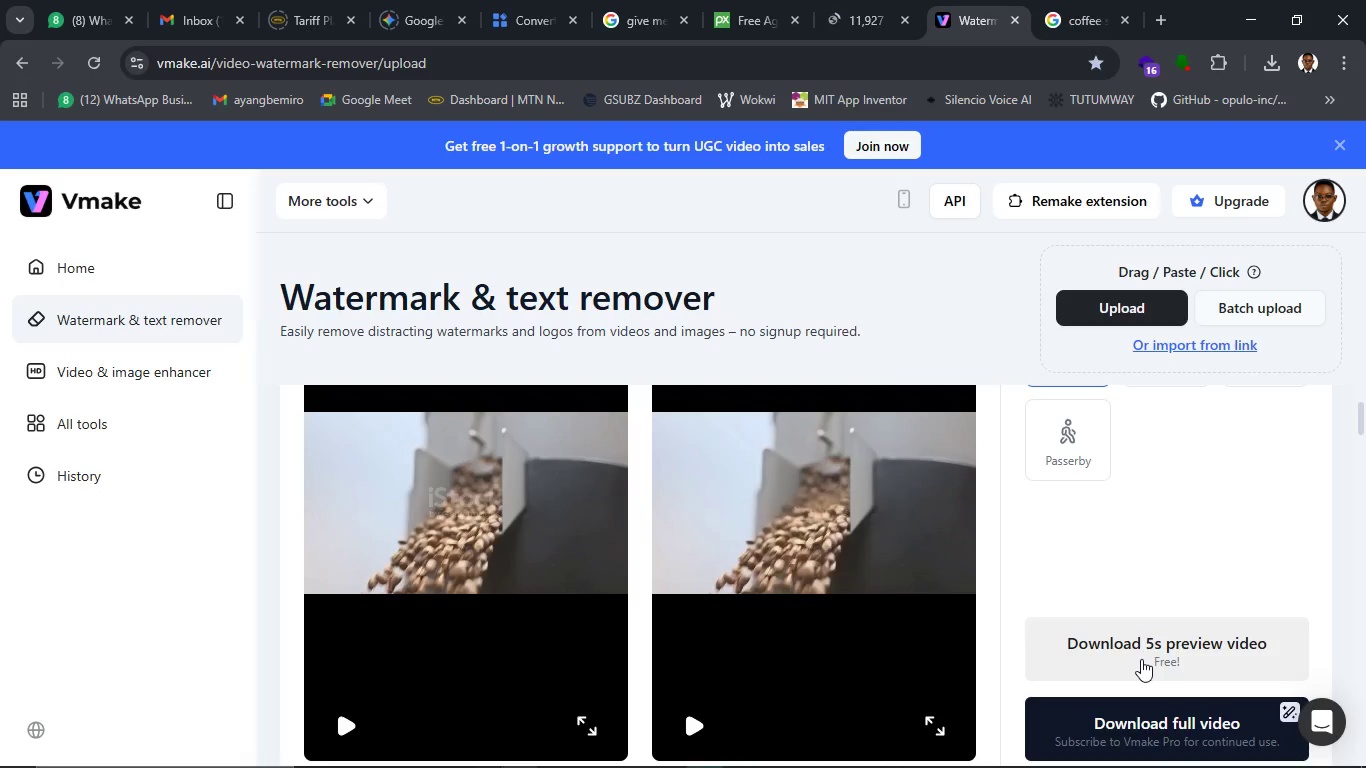 
left_click([684, 716])
 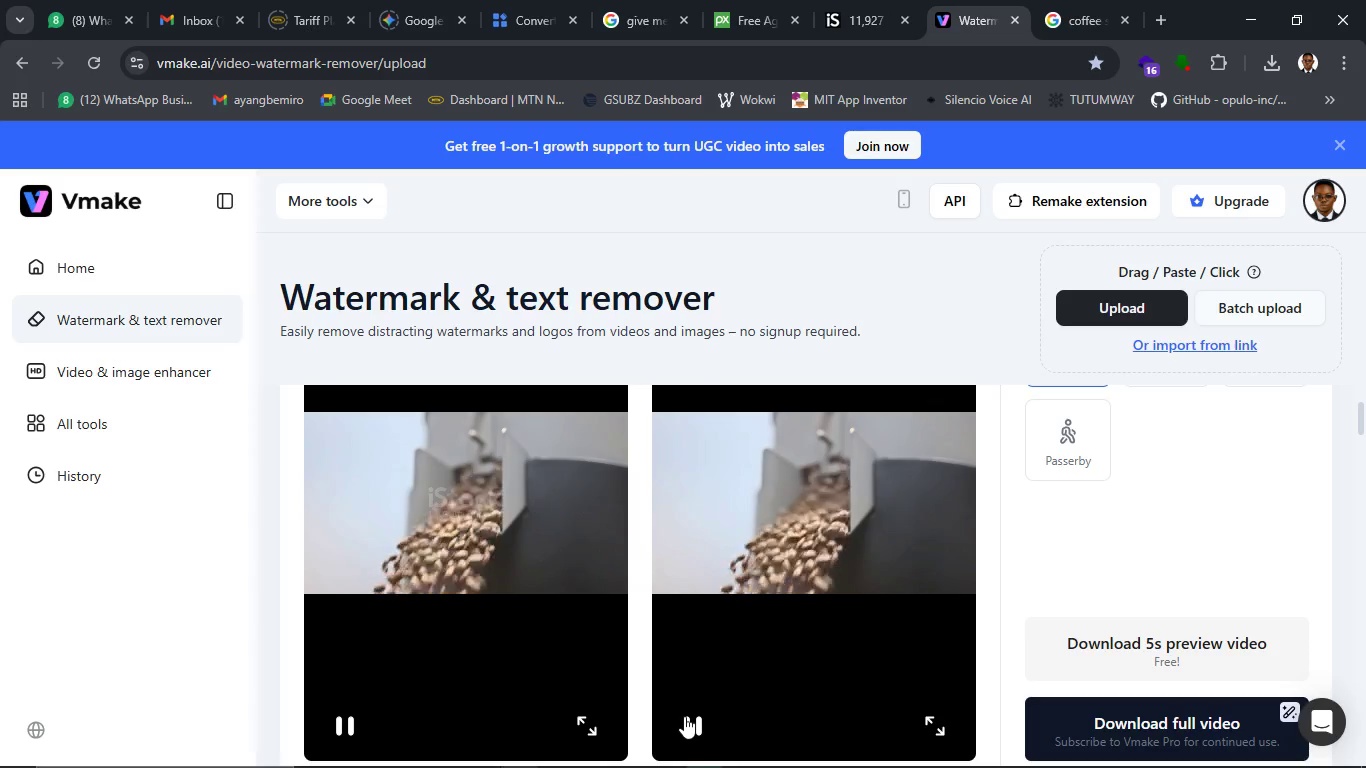 
wait(6.44)
 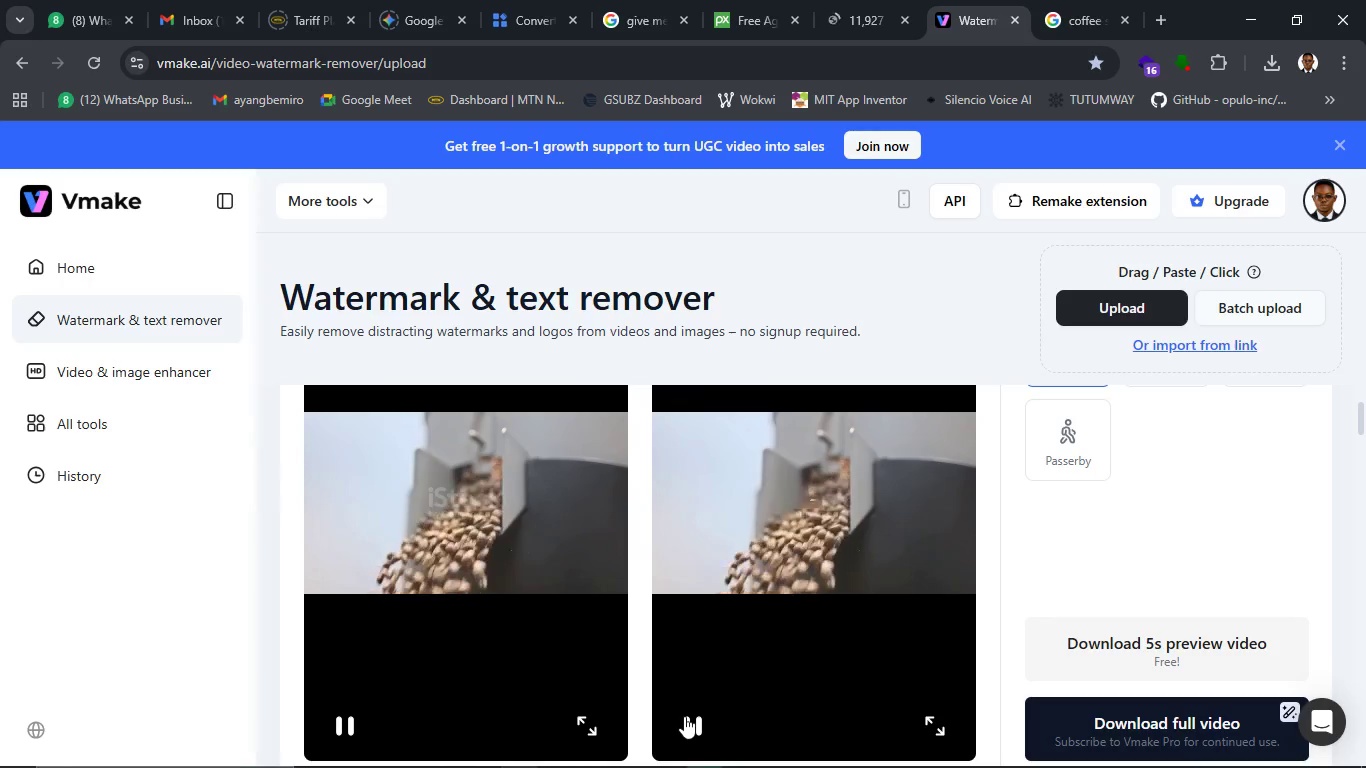 
left_click([1152, 640])
 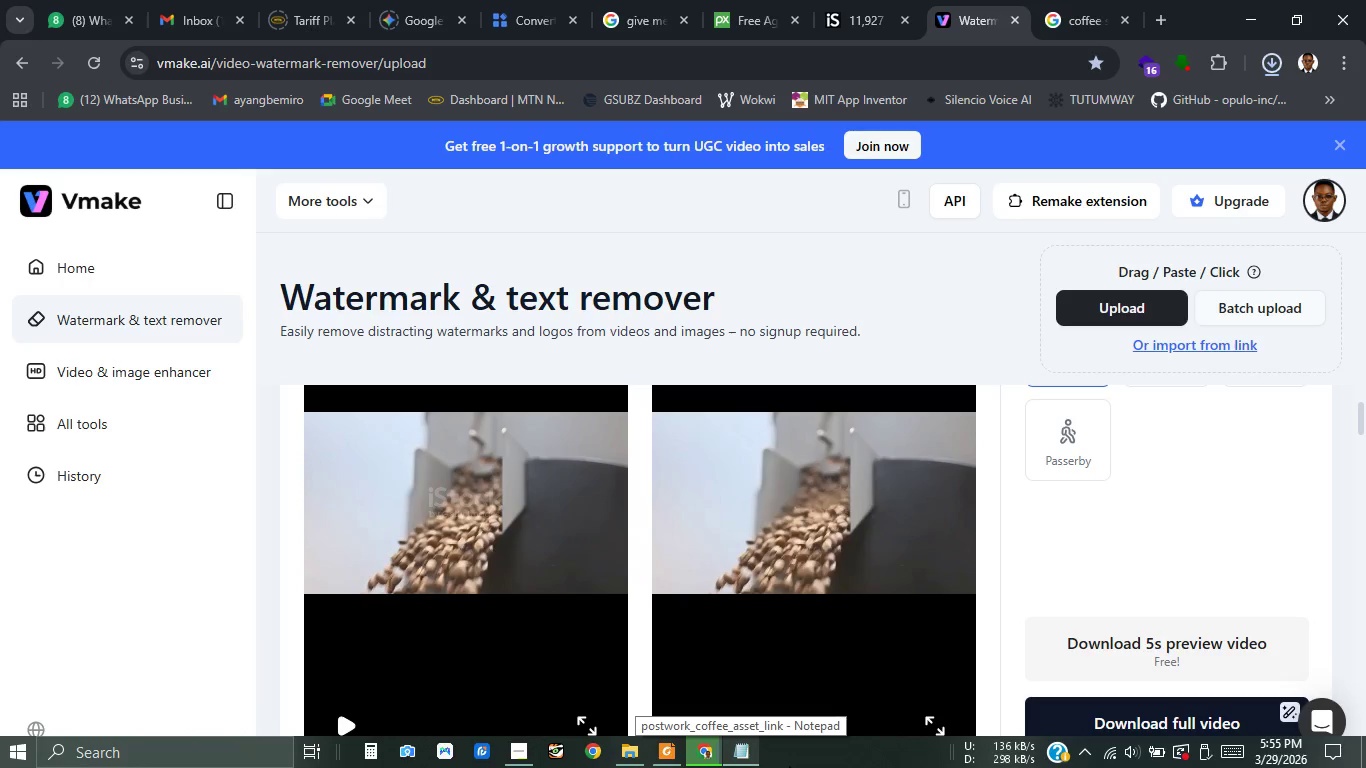 
wait(12.56)
 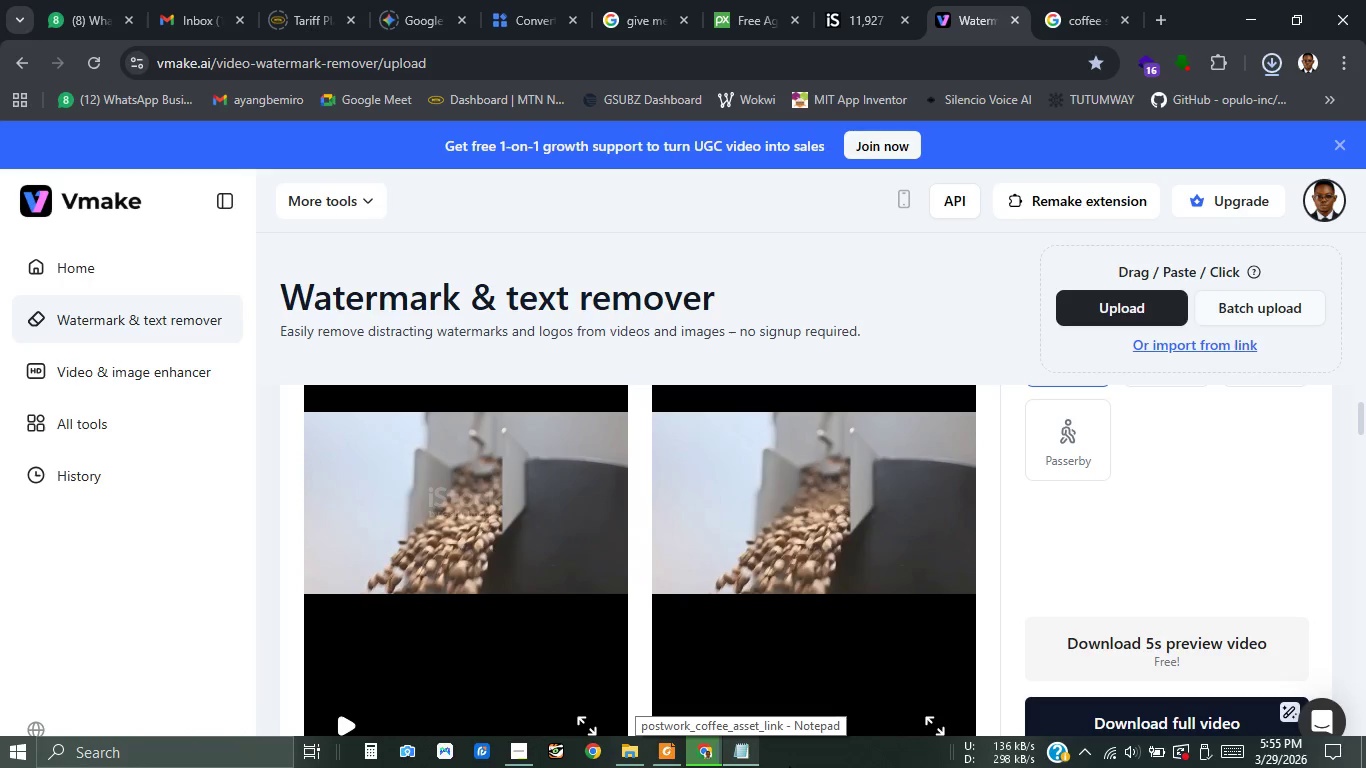 
left_click([621, 760])
 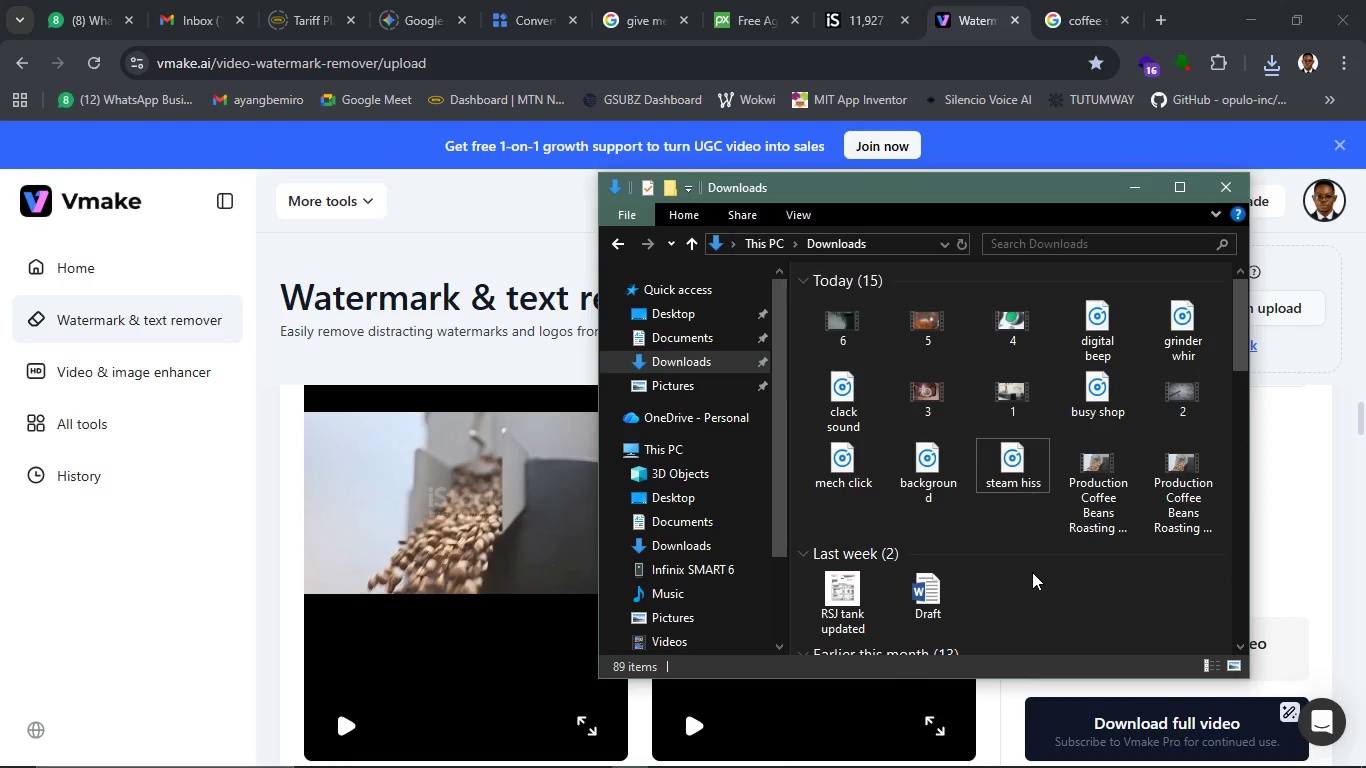 
wait(5.78)
 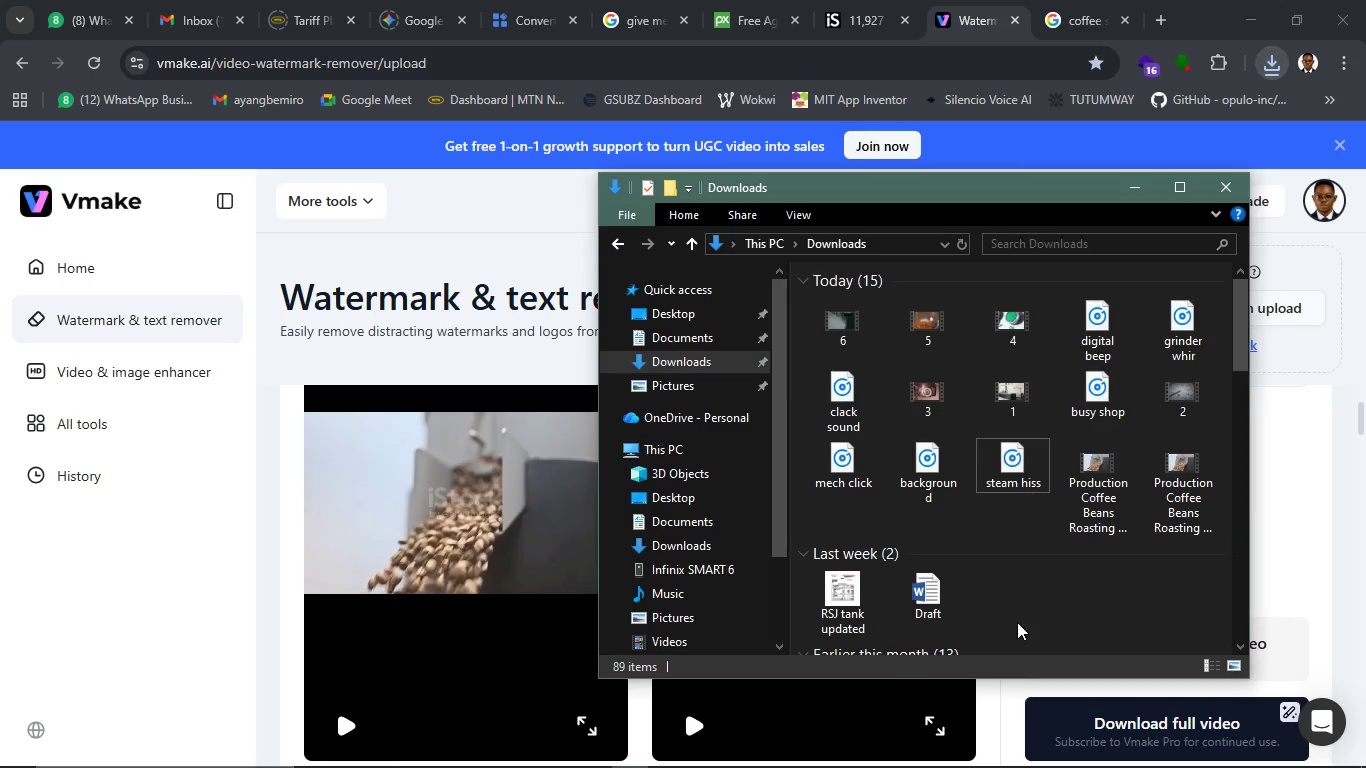 
key(Control+R)
 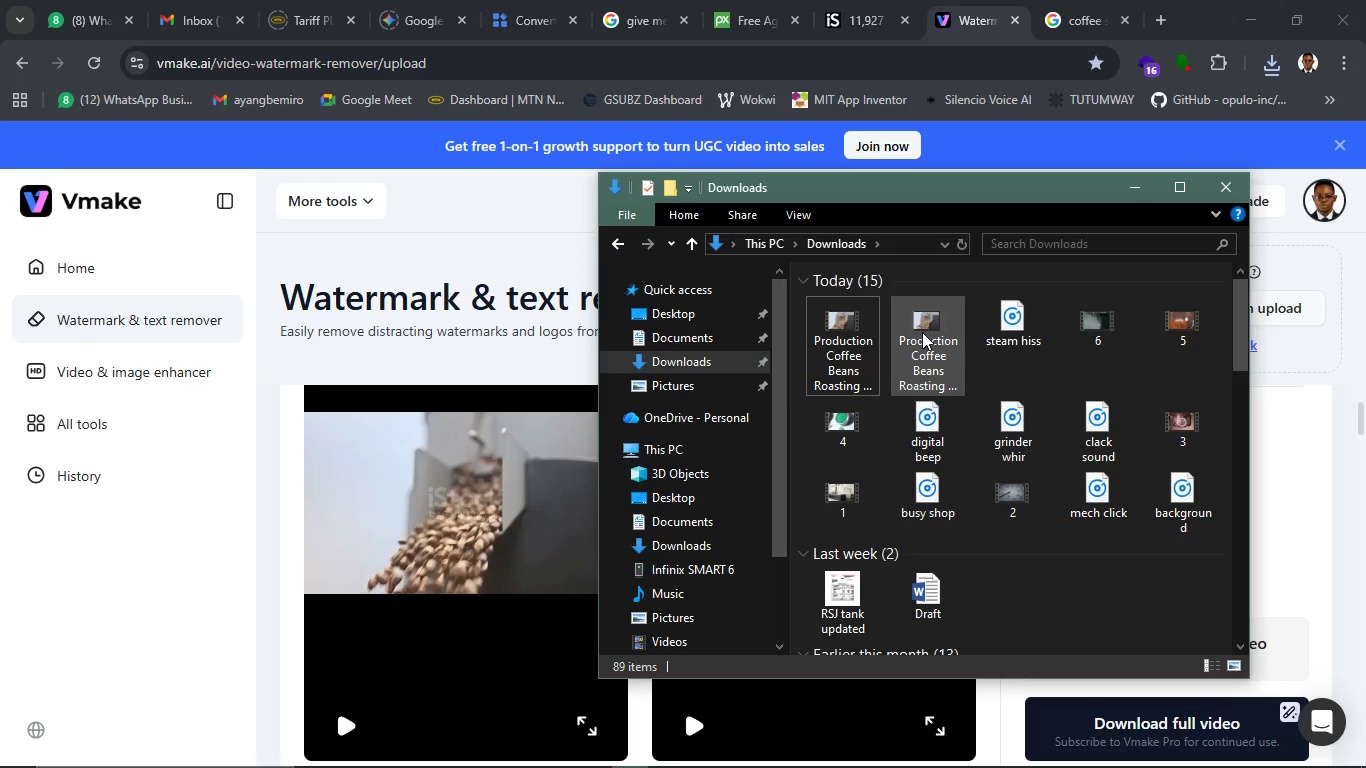 
left_click([922, 332])
 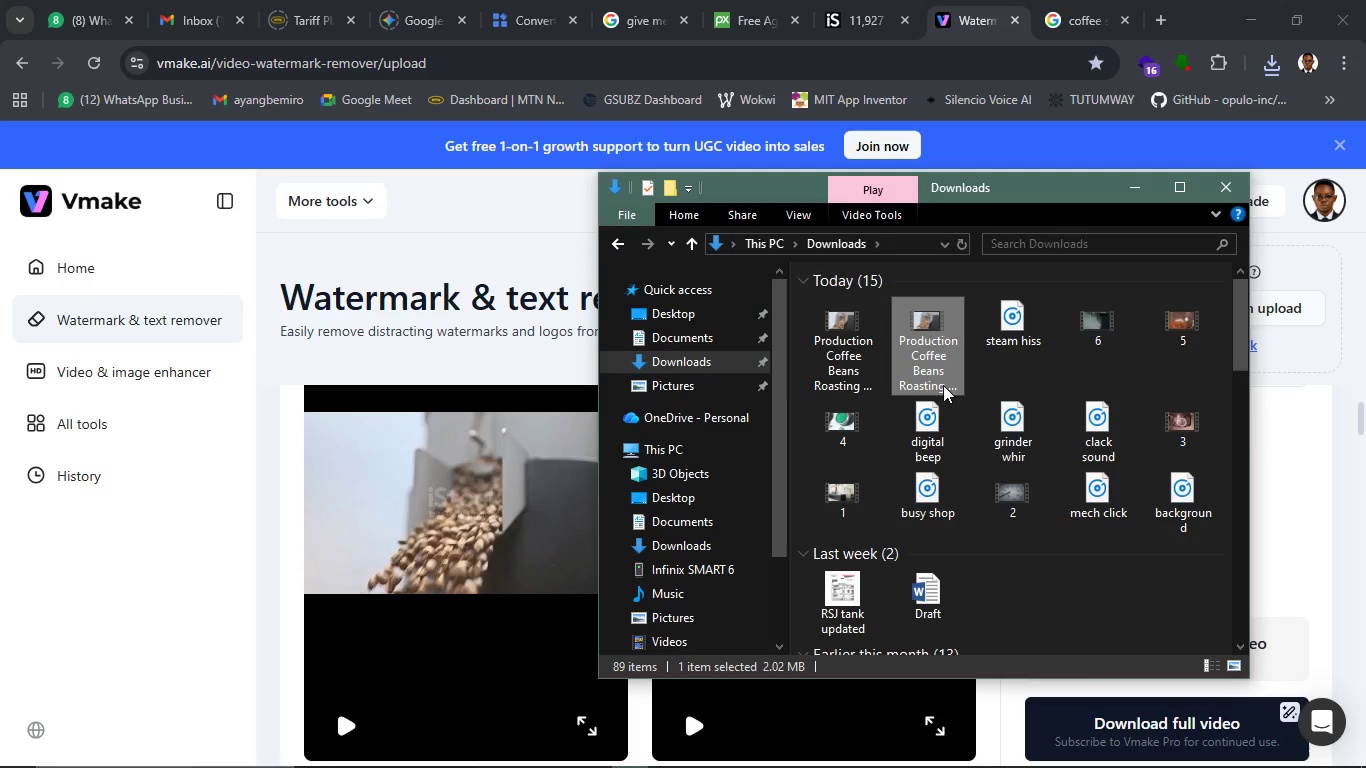 
mouse_move([912, 358])
 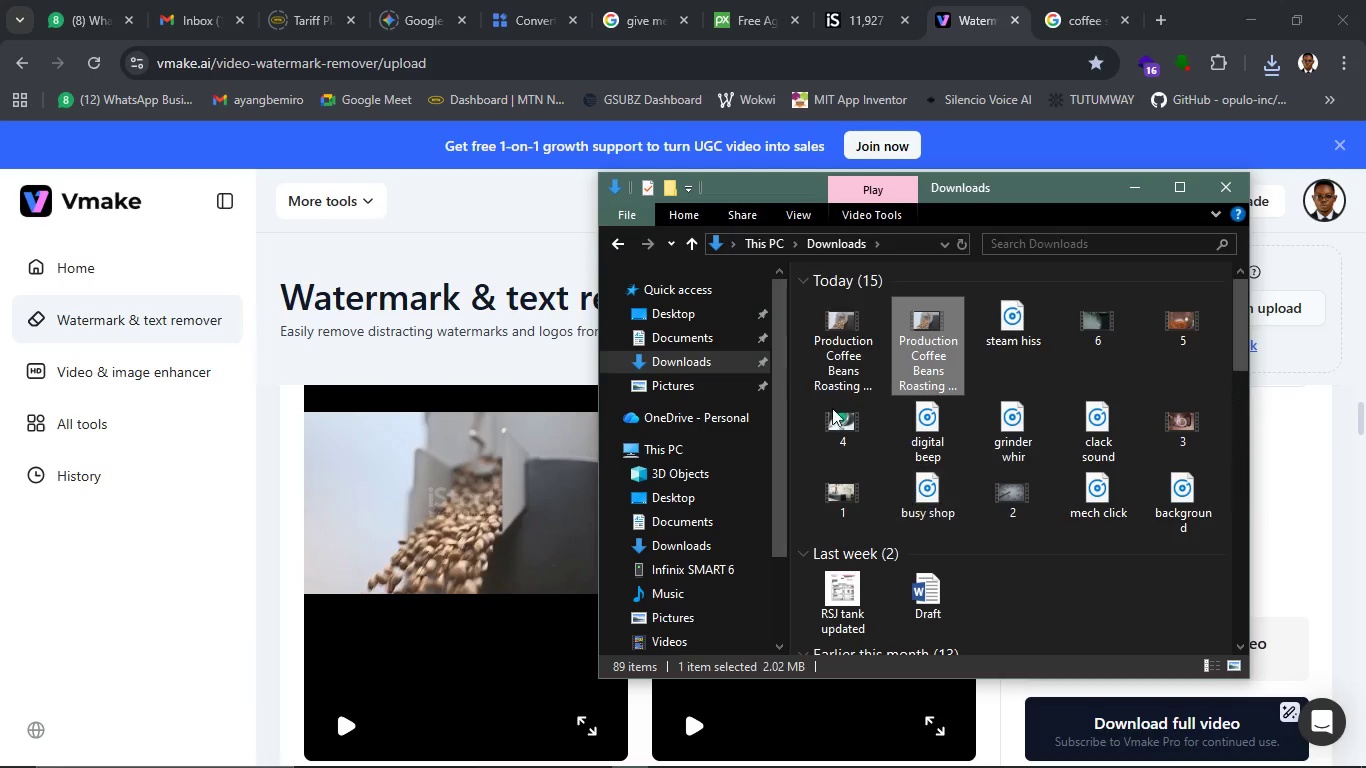 
wait(6.2)
 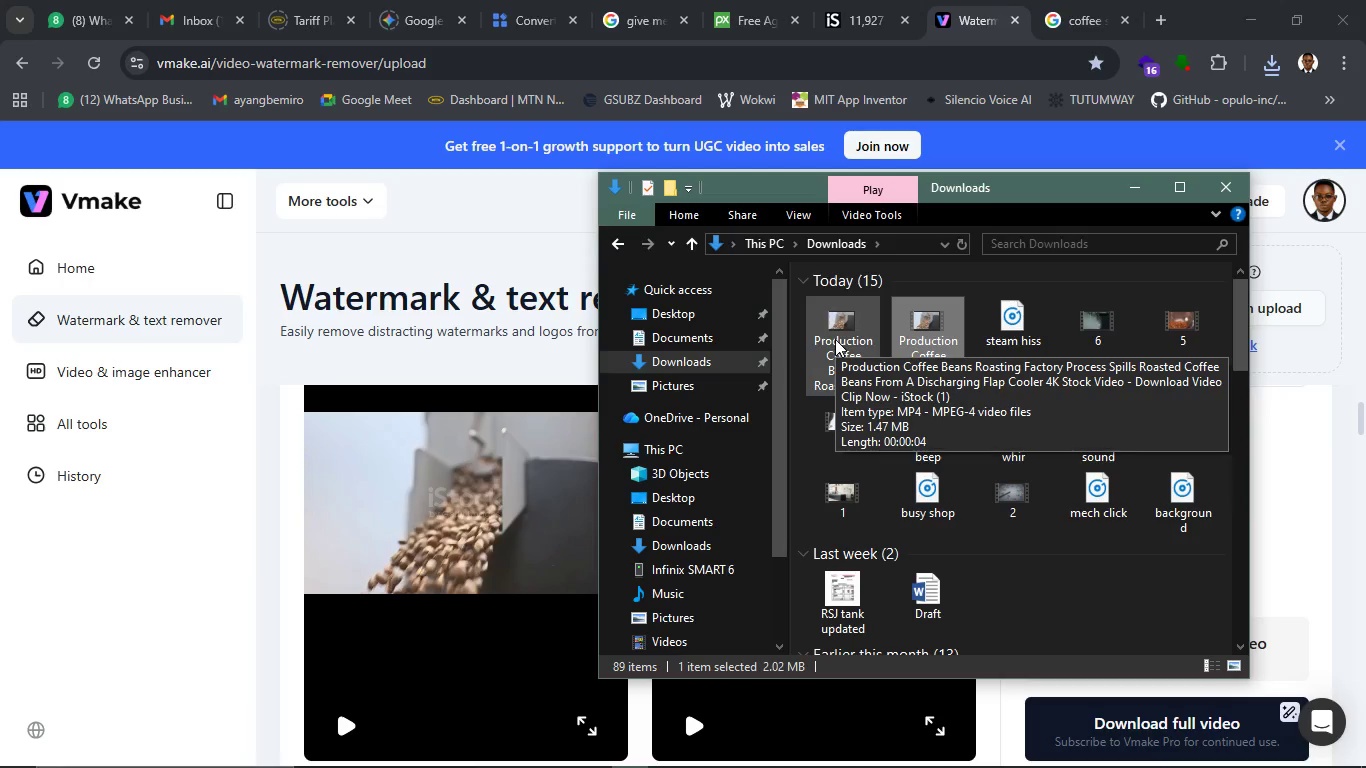 
mouse_move([1105, 331])
 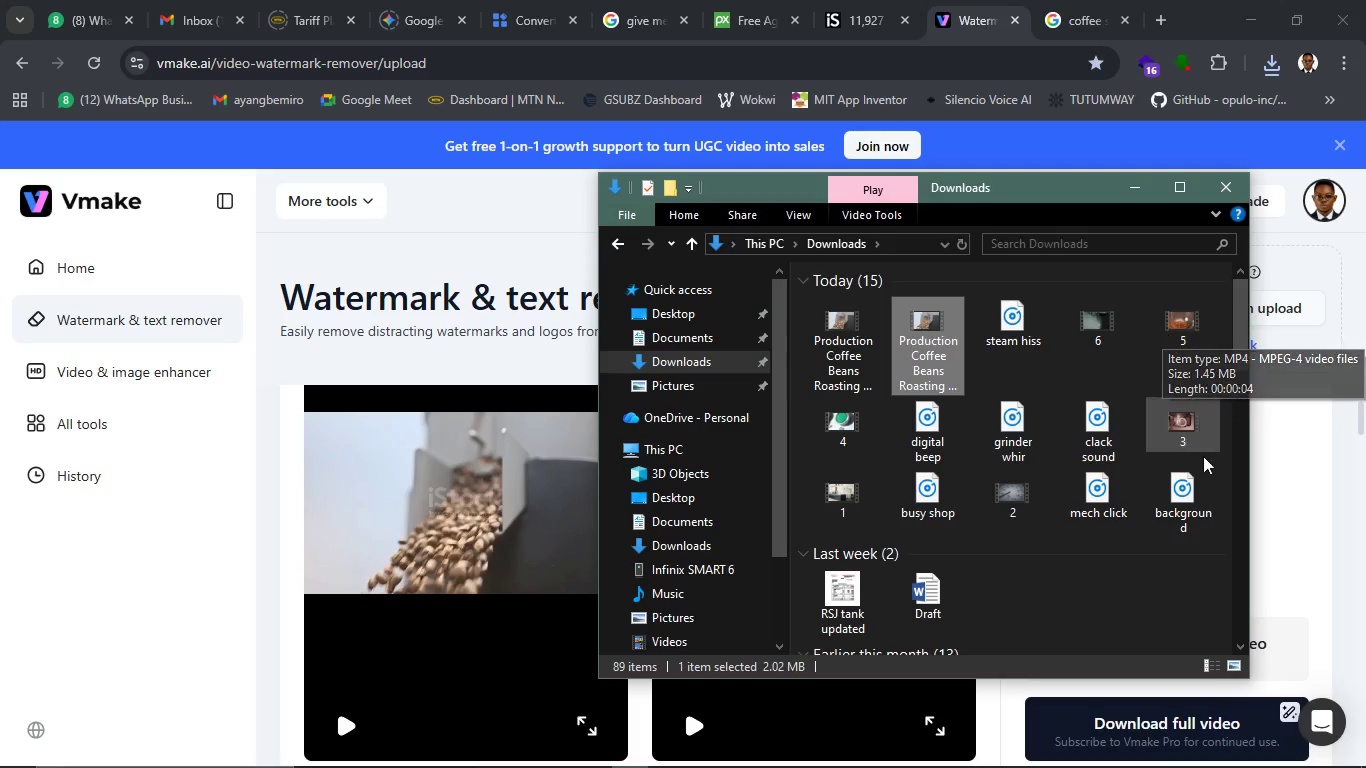 
mouse_move([1165, 441])
 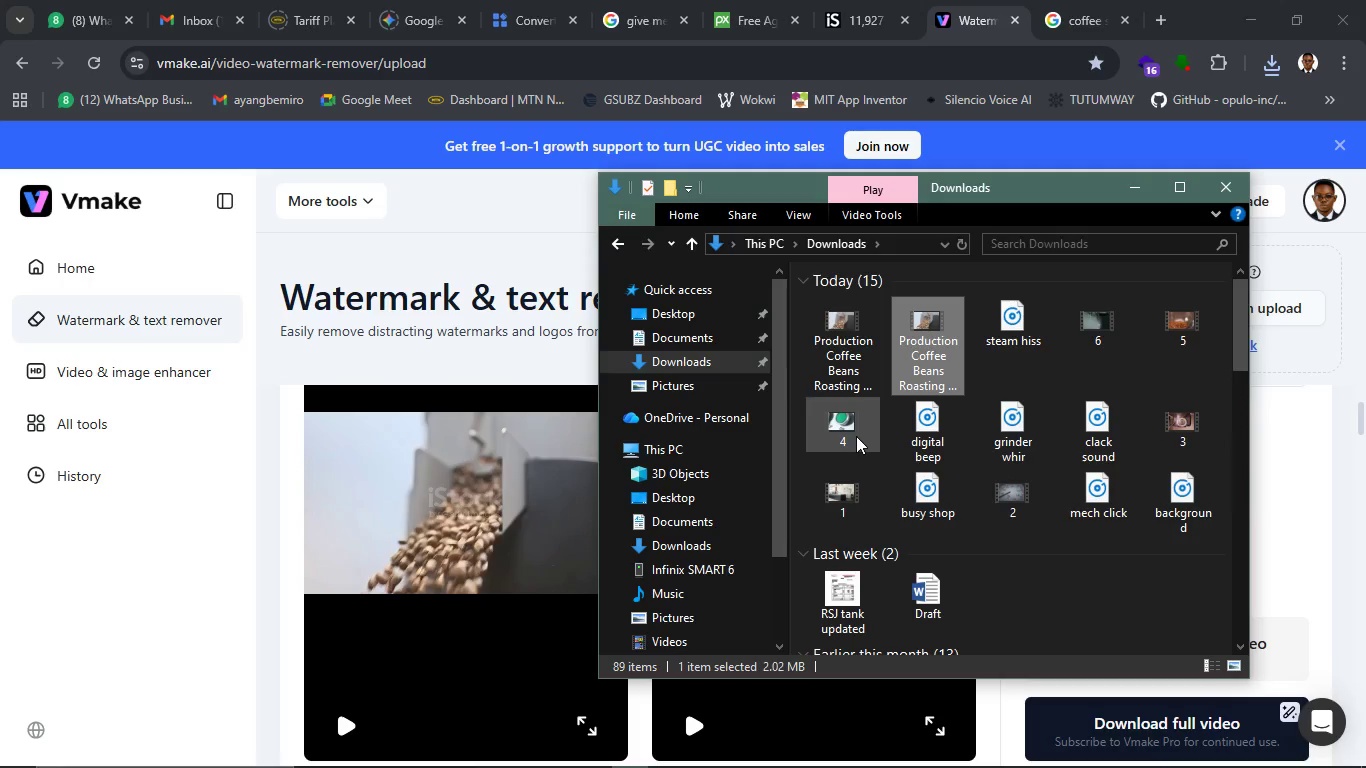 
mouse_move([883, 449])
 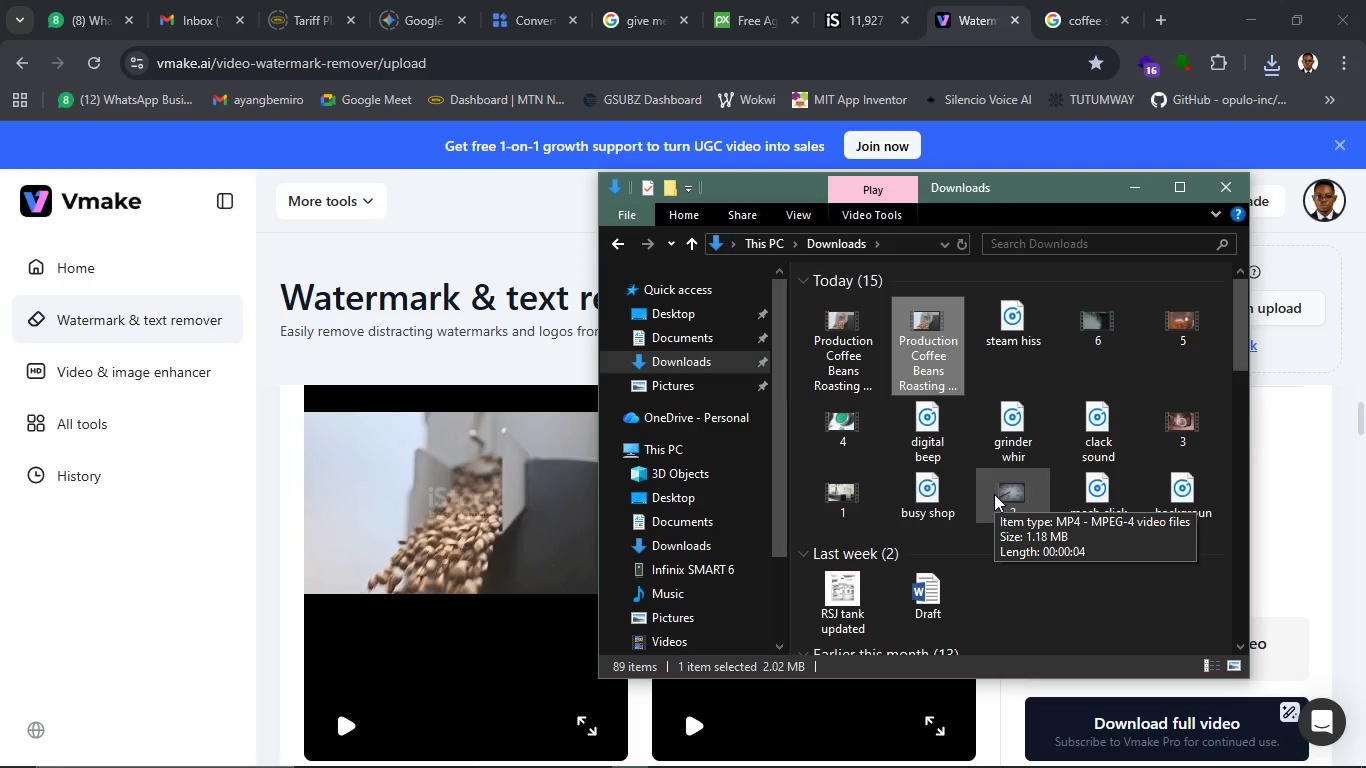 
wait(14.13)
 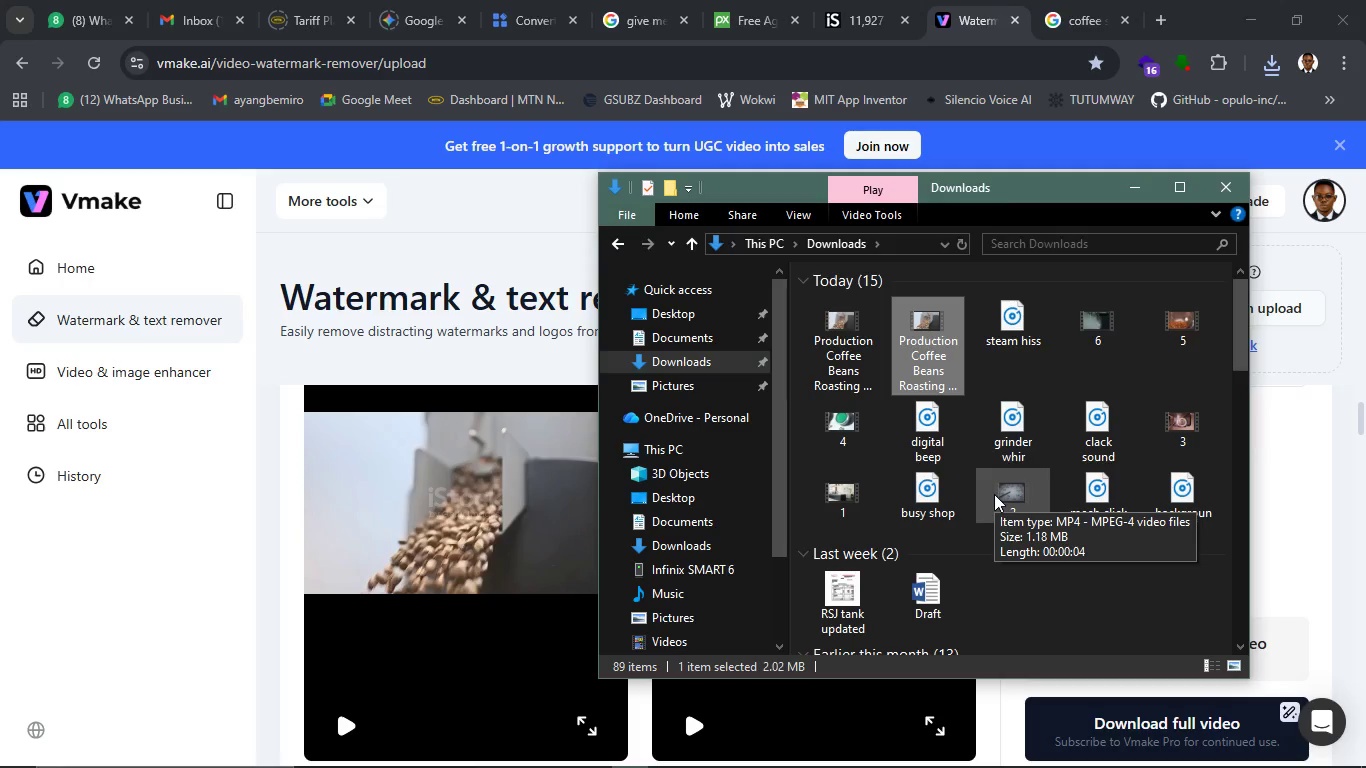 
mouse_move([912, 344])
 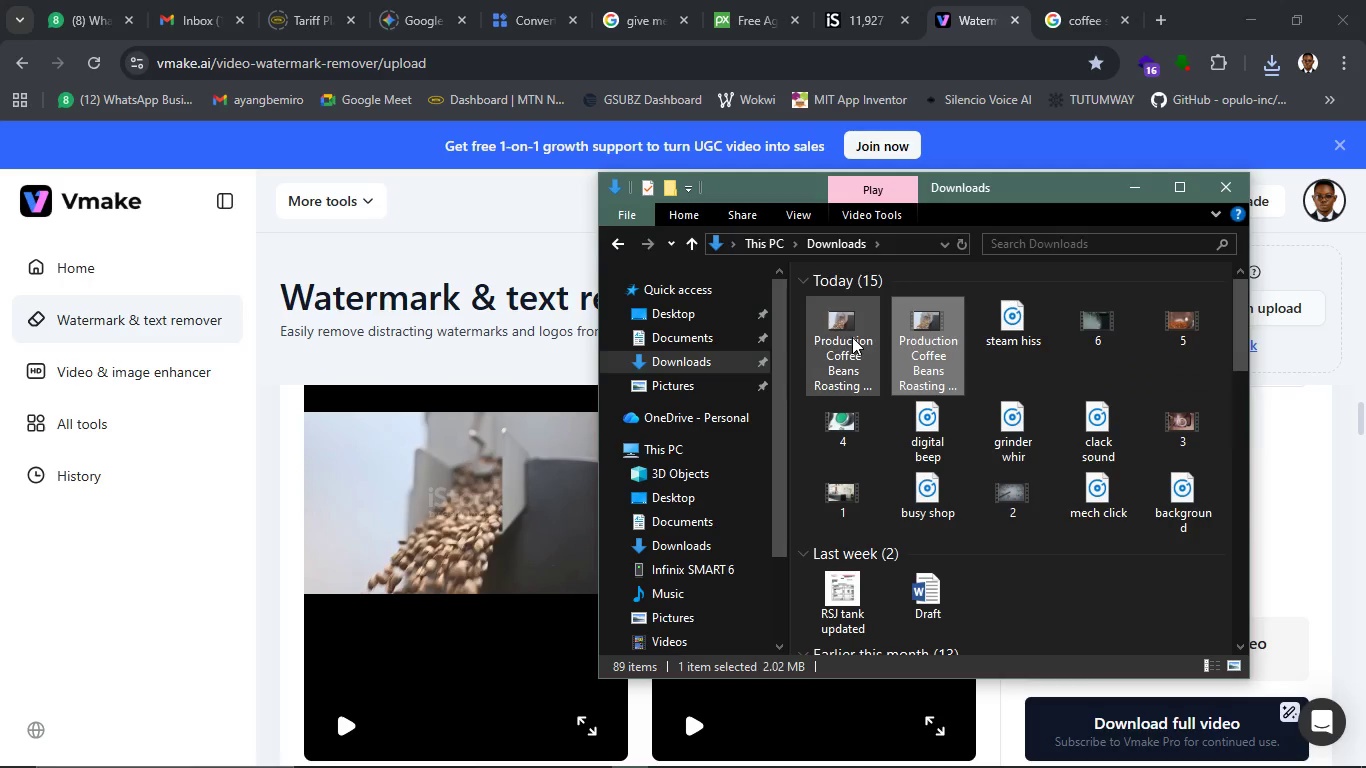 
left_click([852, 337])
 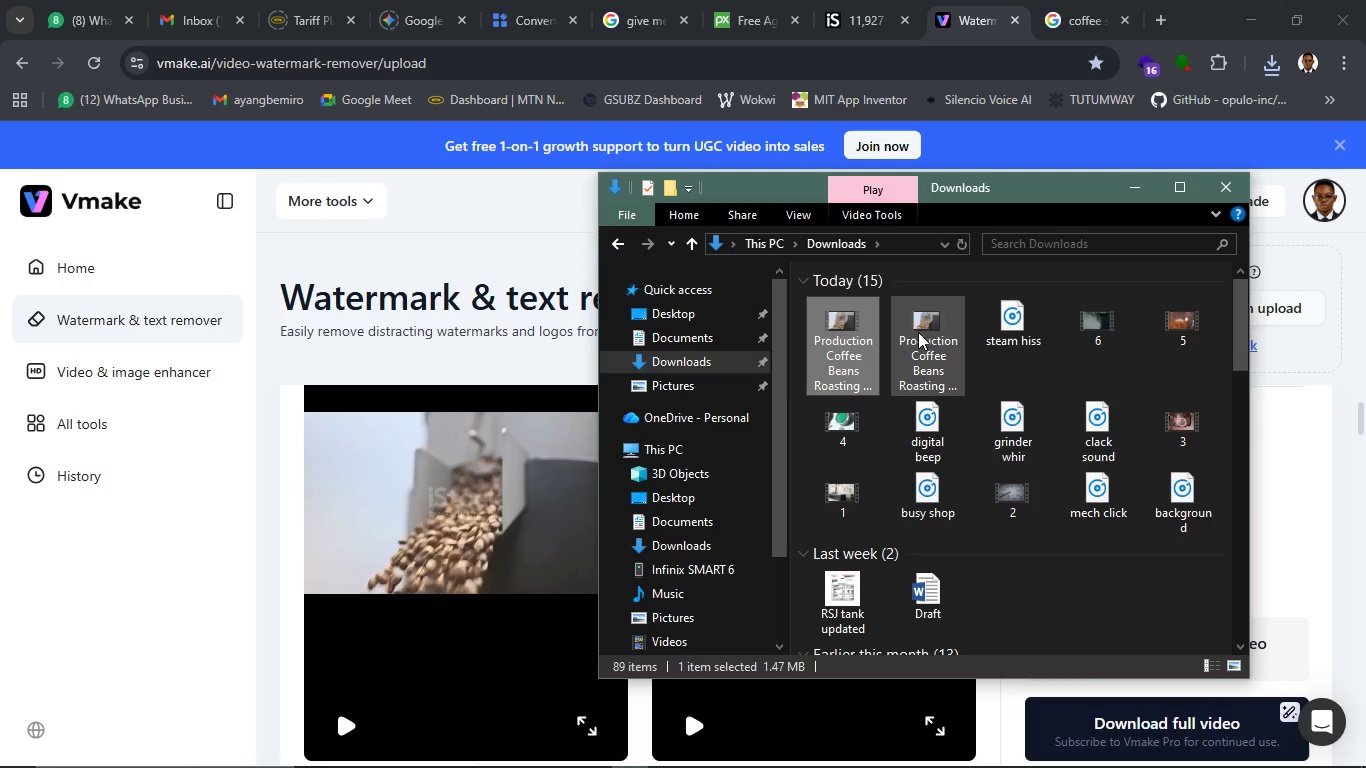 
left_click([918, 332])
 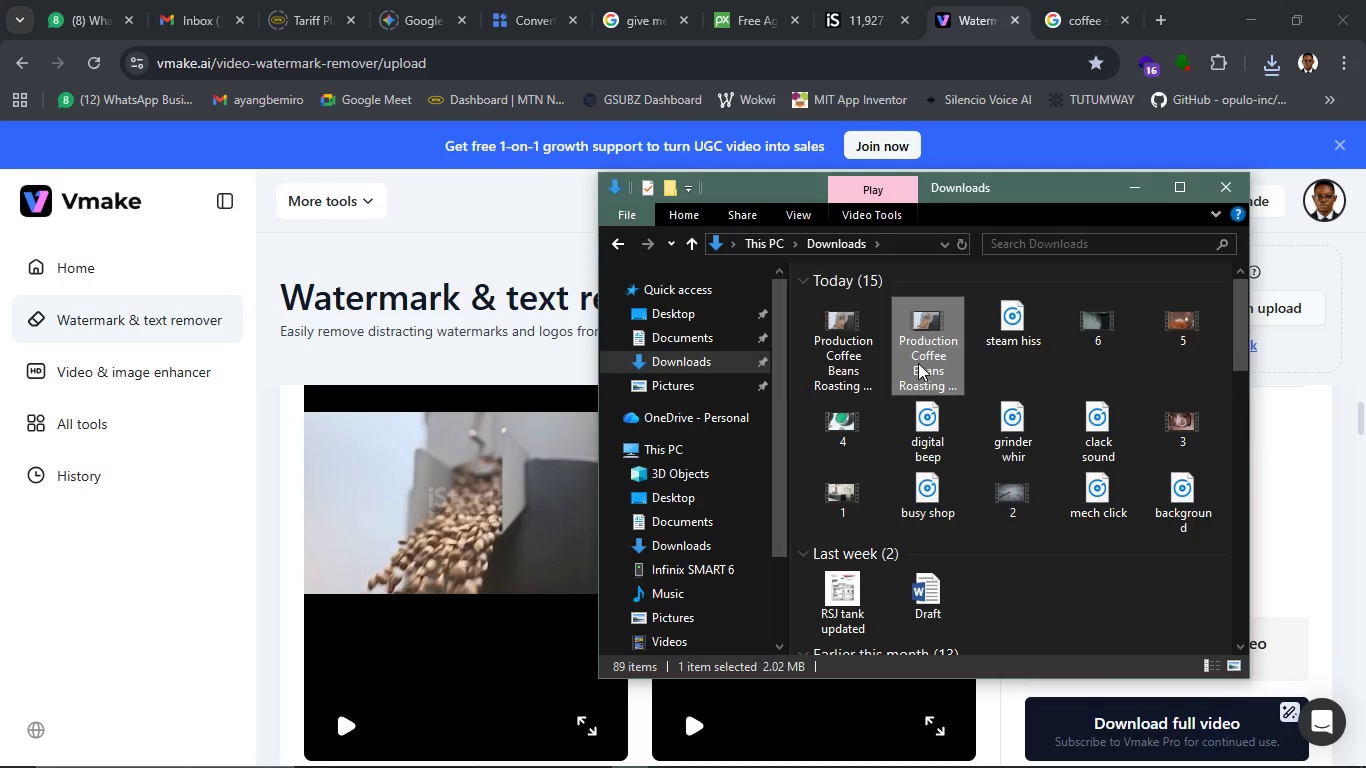 
key(Delete)
 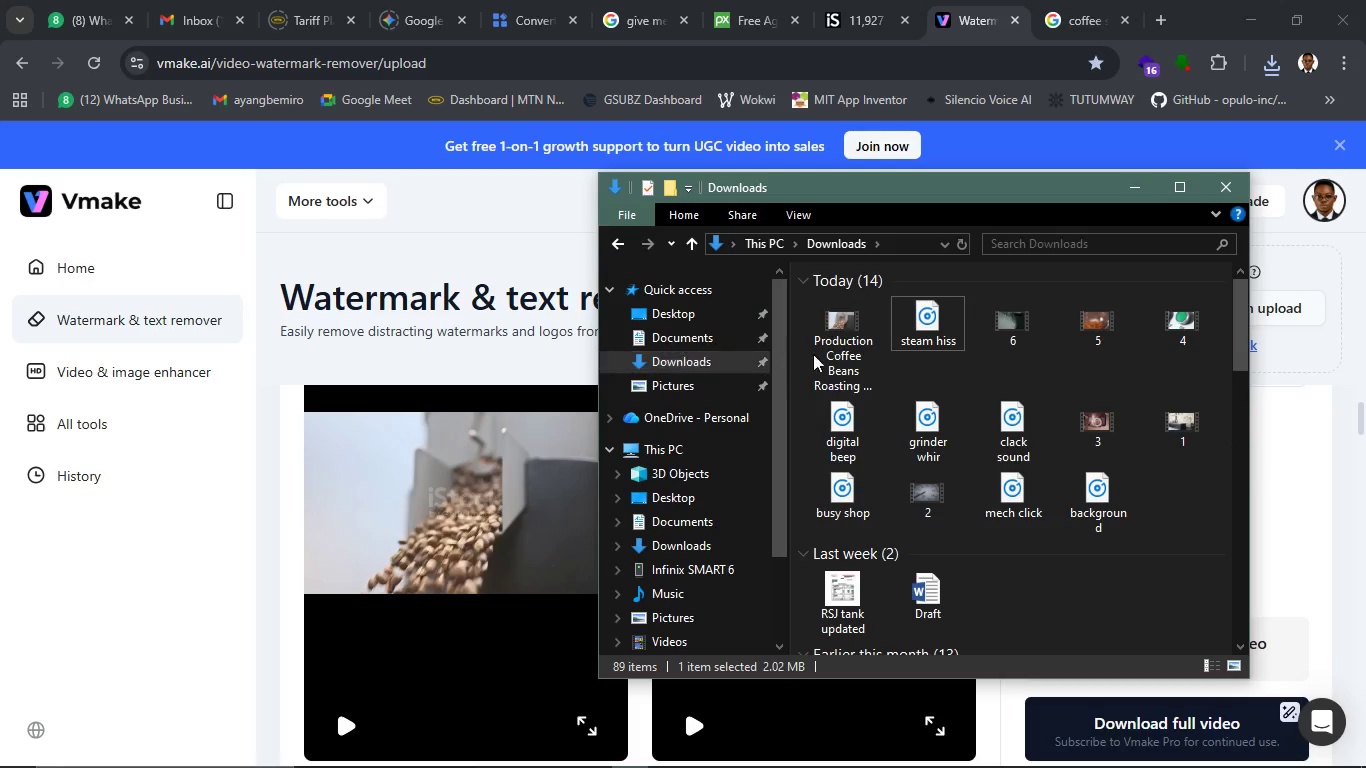 
left_click([839, 344])
 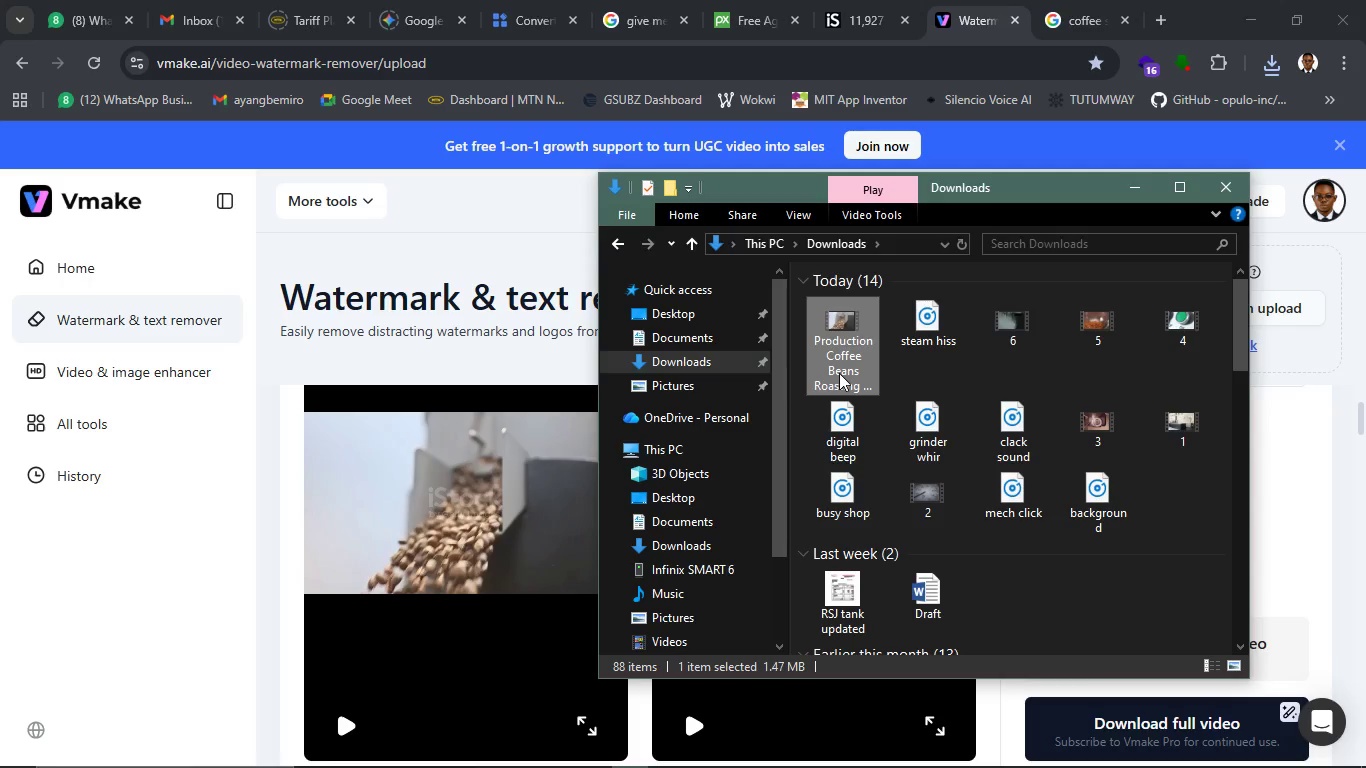 
key(F2)
 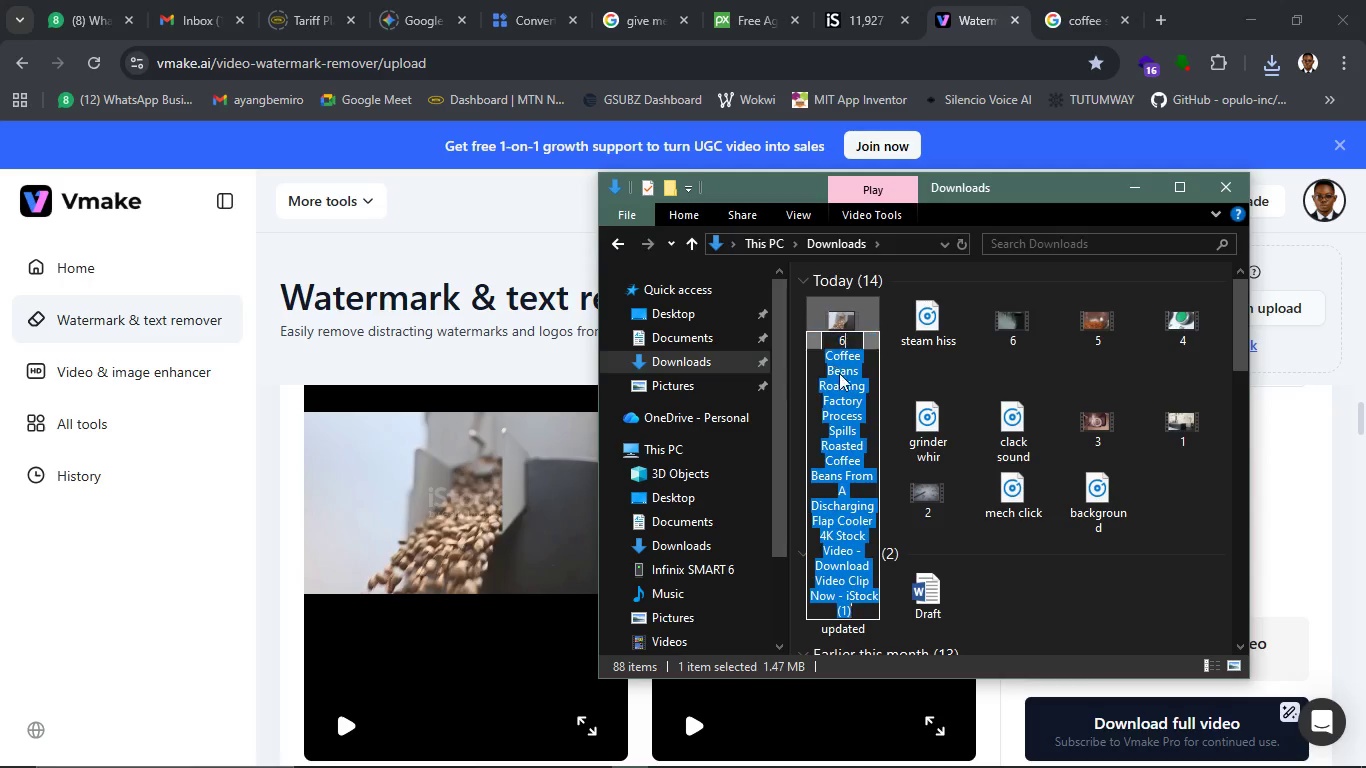 
key(6)
 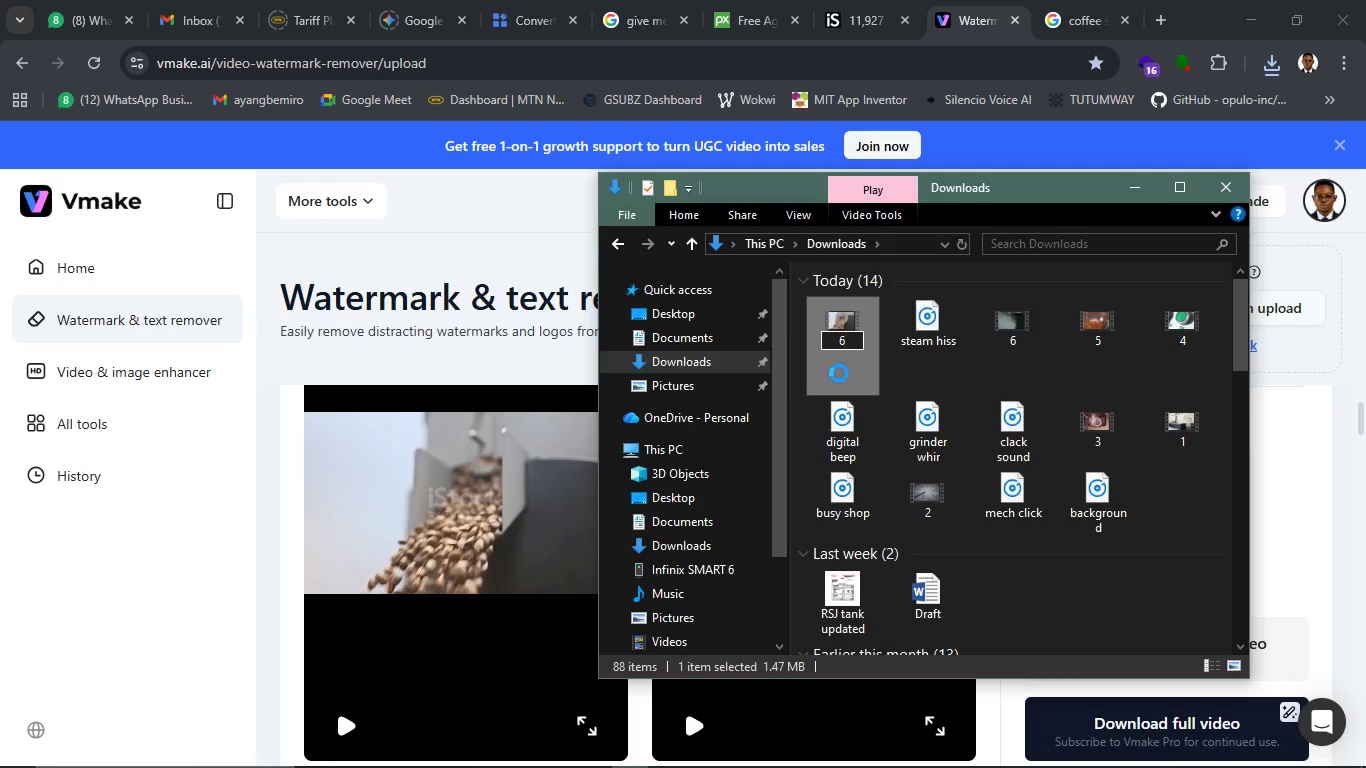 
key(Enter)
 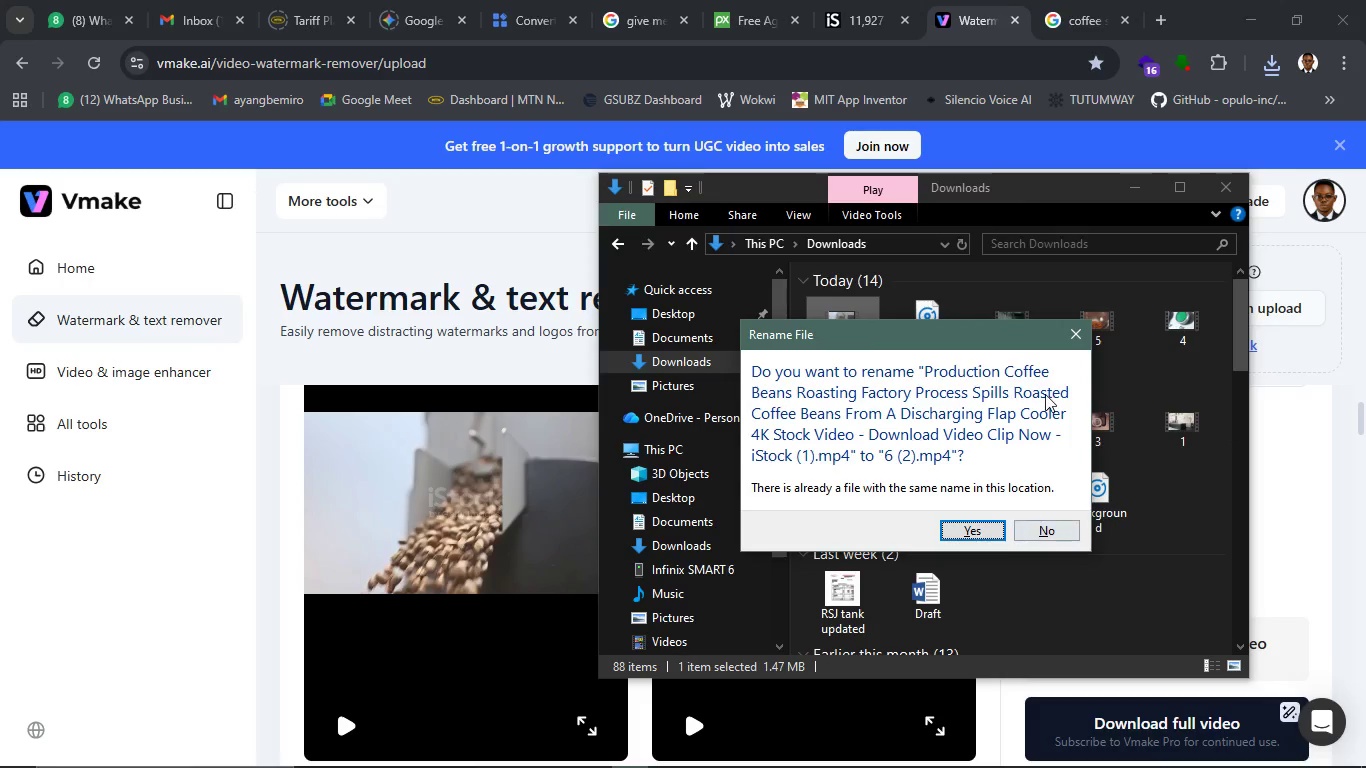 
left_click([1072, 332])
 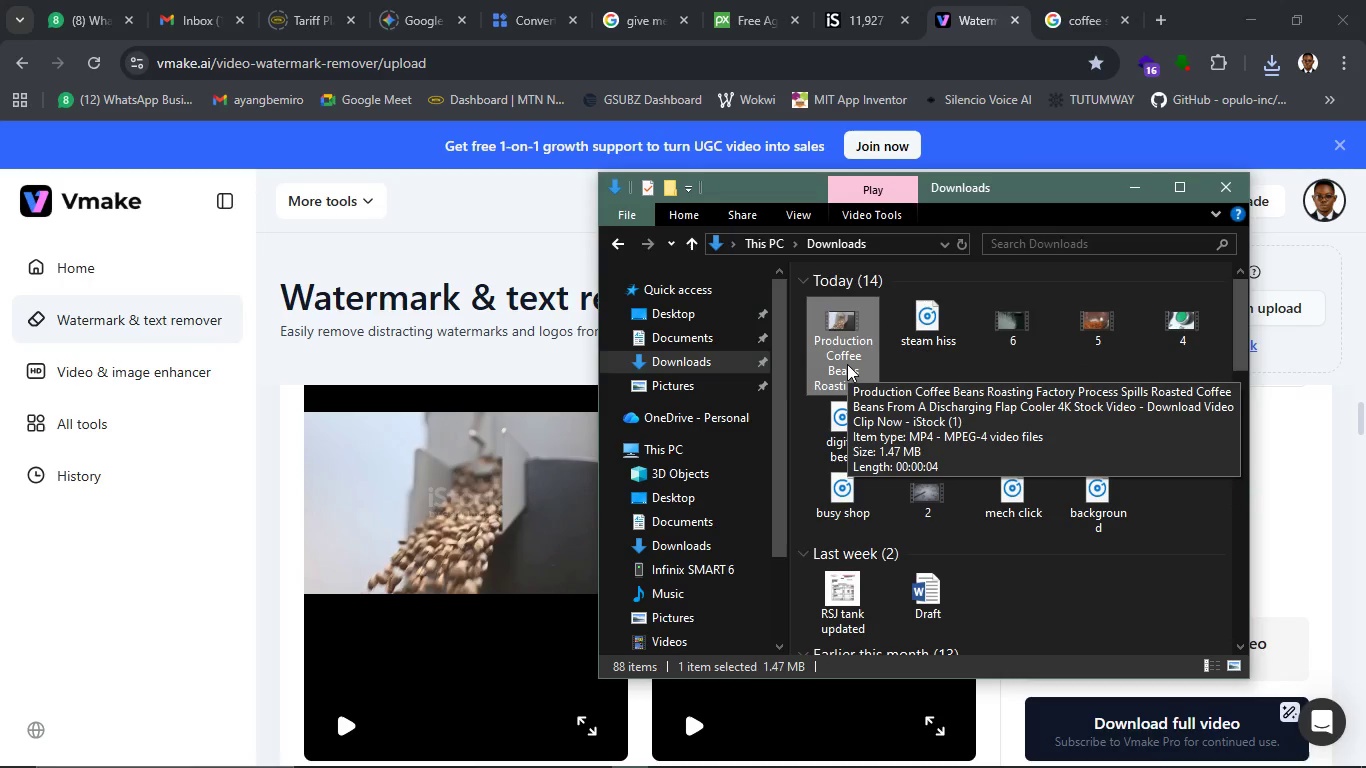 
key(F2)
 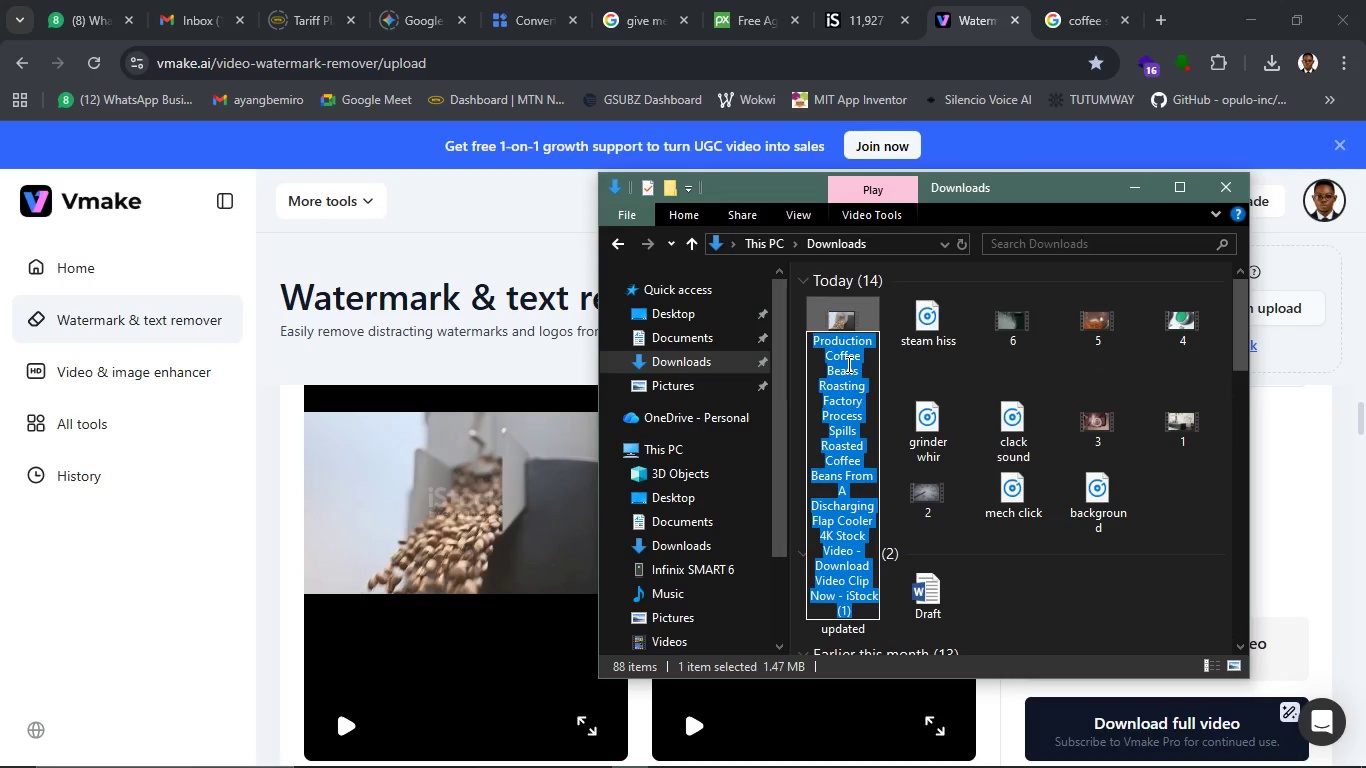 
key(7)
 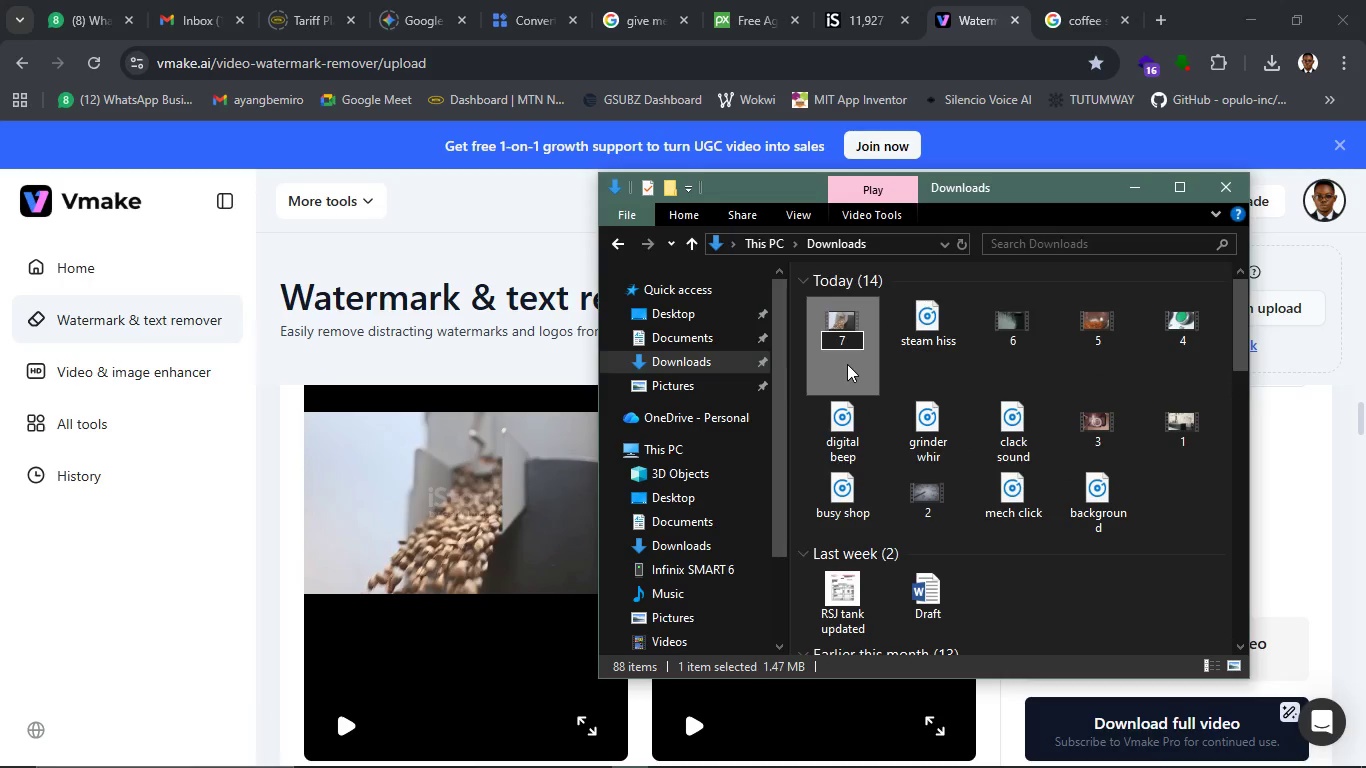 
key(Enter)
 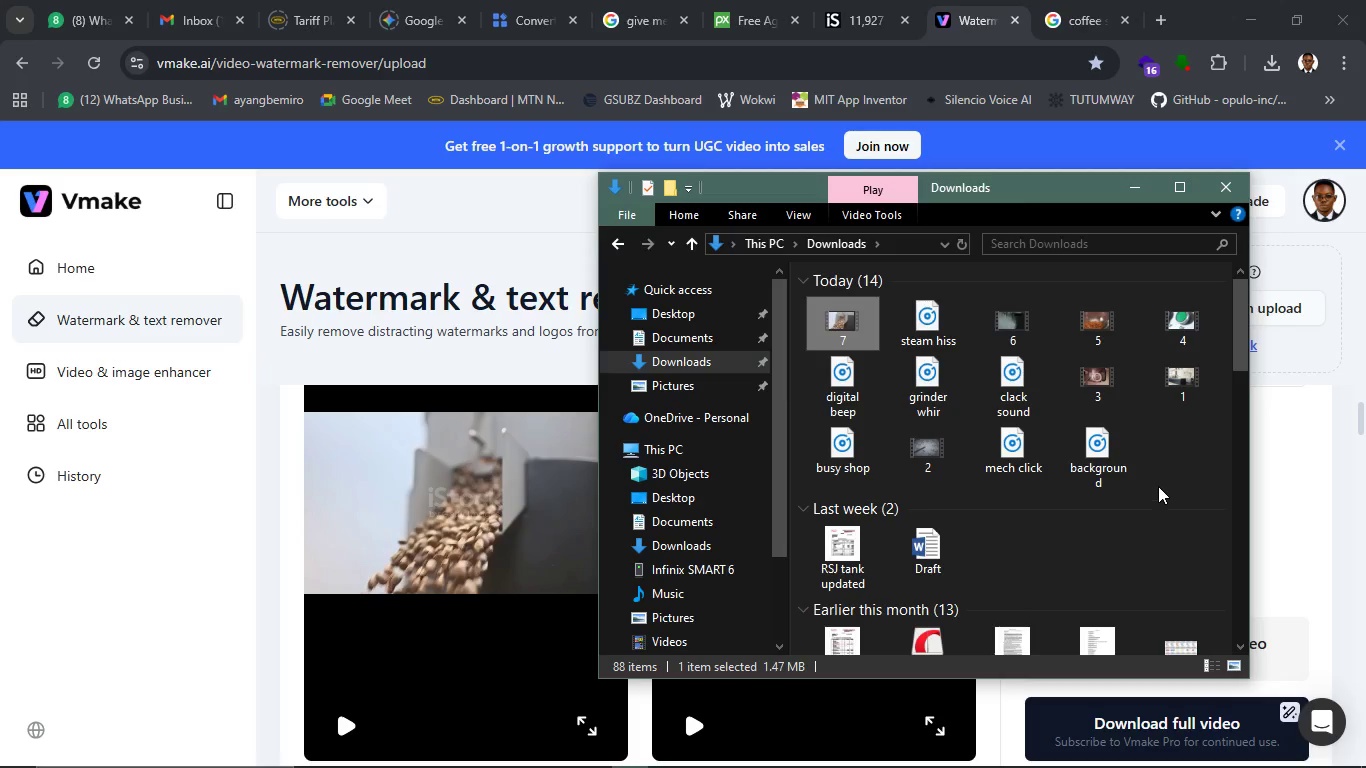 
left_click([1173, 454])
 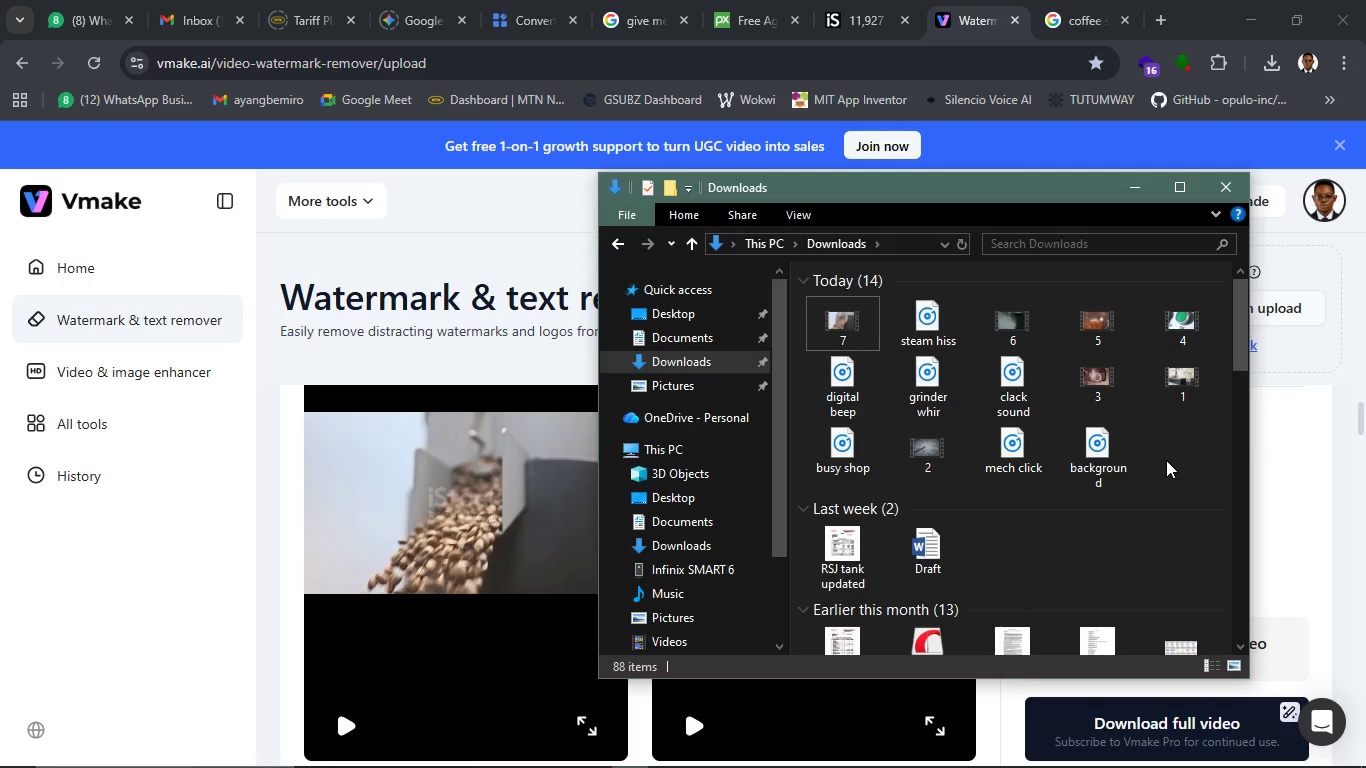 
key(Control+R)
 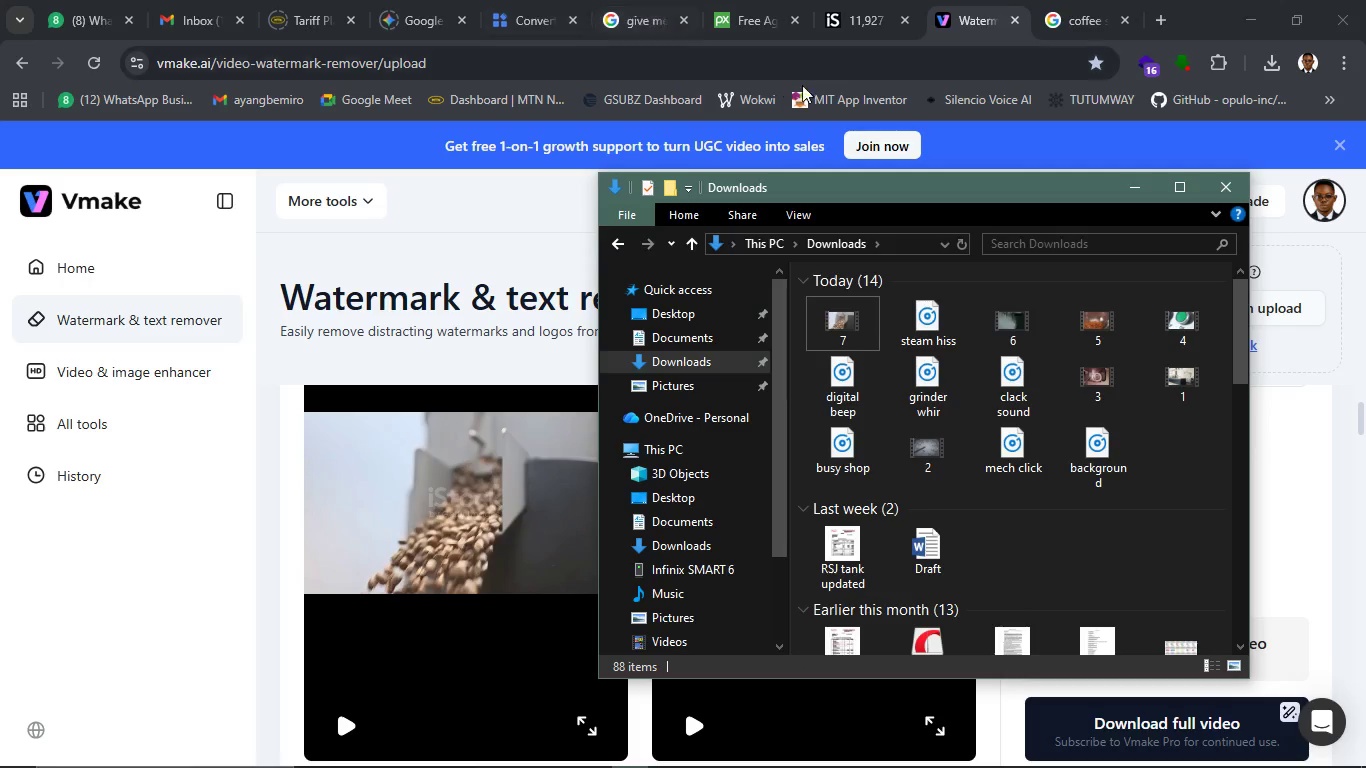 
left_click([856, 23])
 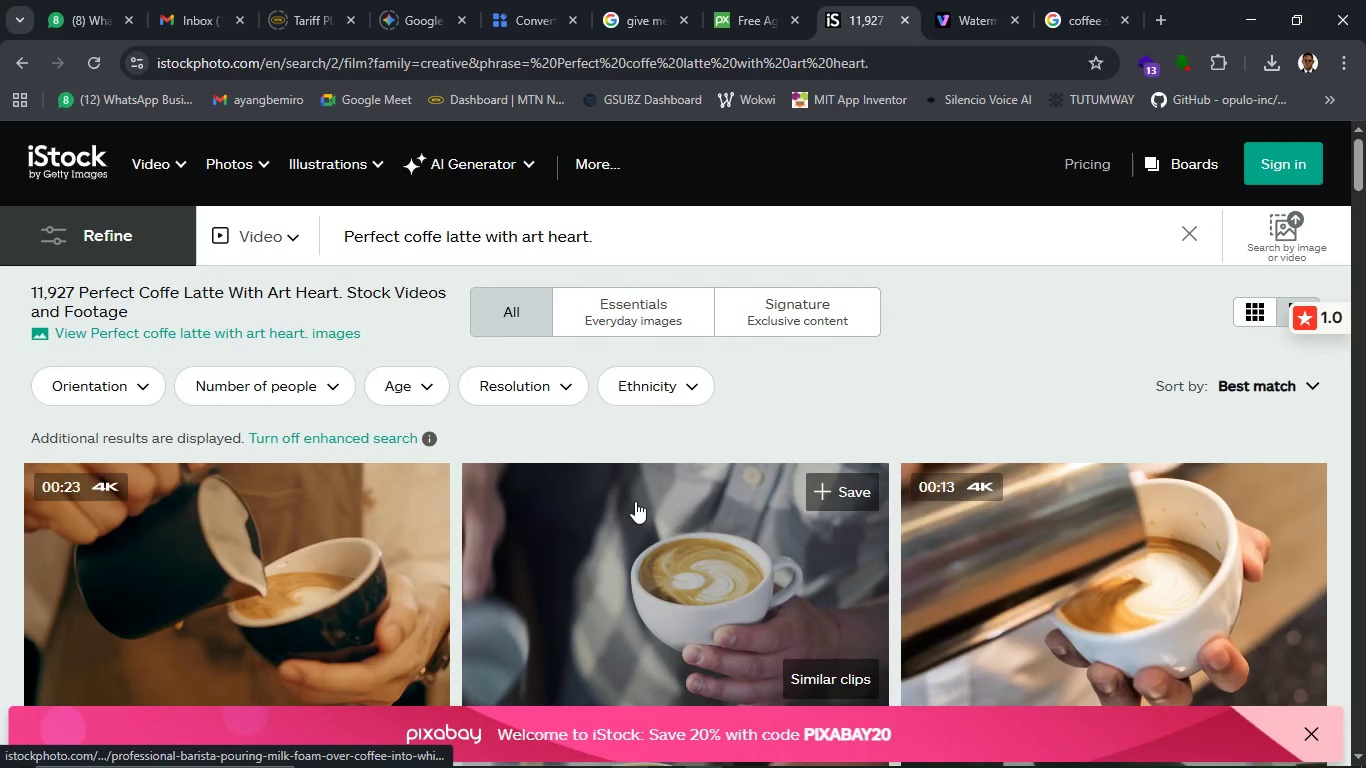 
scroll: coordinate [691, 546], scroll_direction: down, amount: 13.0
 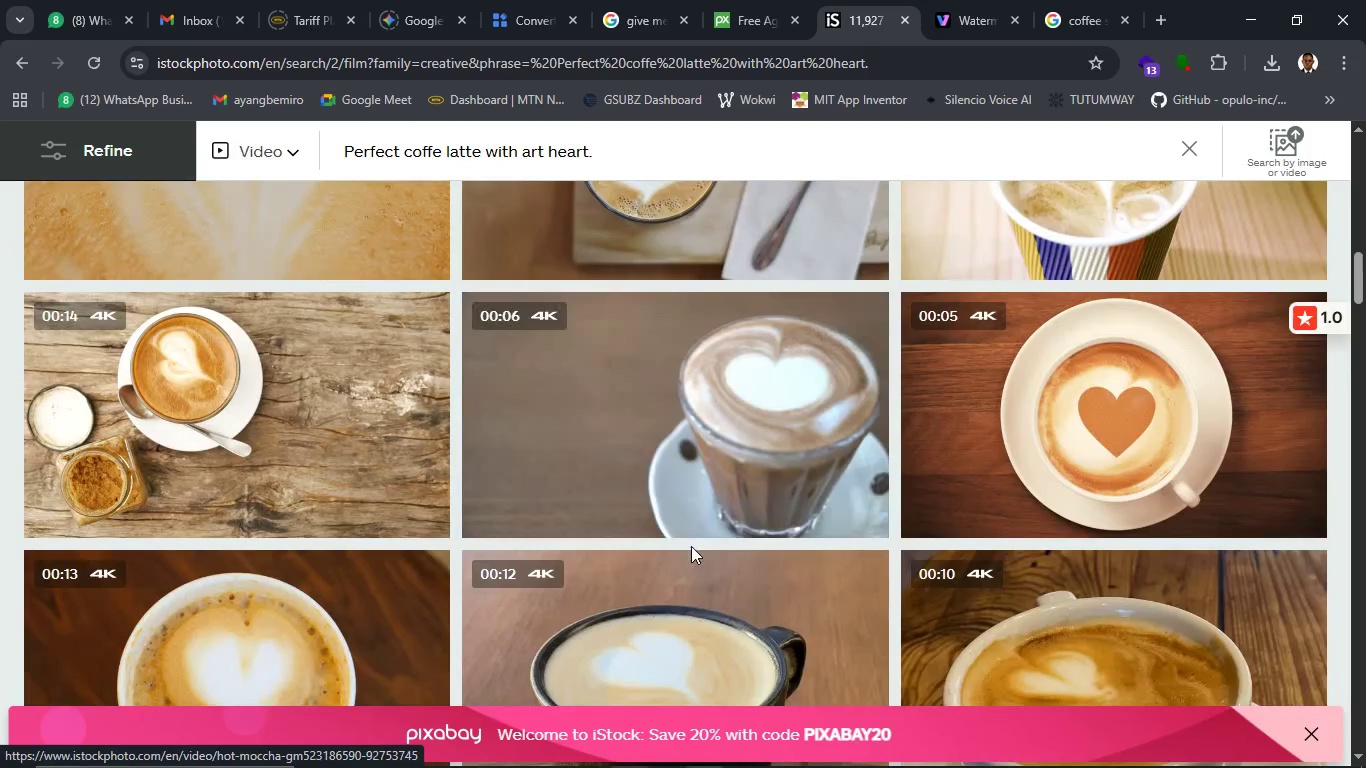 
scroll: coordinate [691, 546], scroll_direction: up, amount: 1.0
 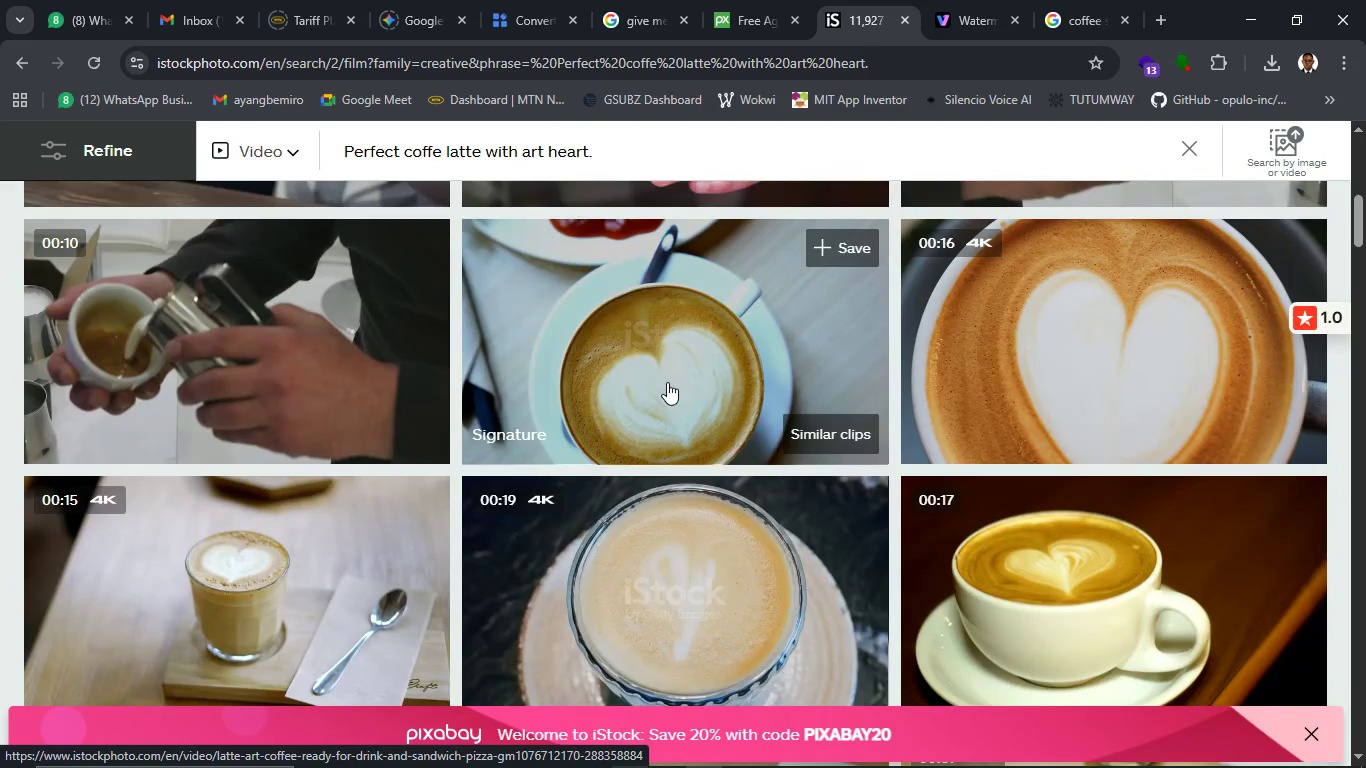 
wait(5.06)
 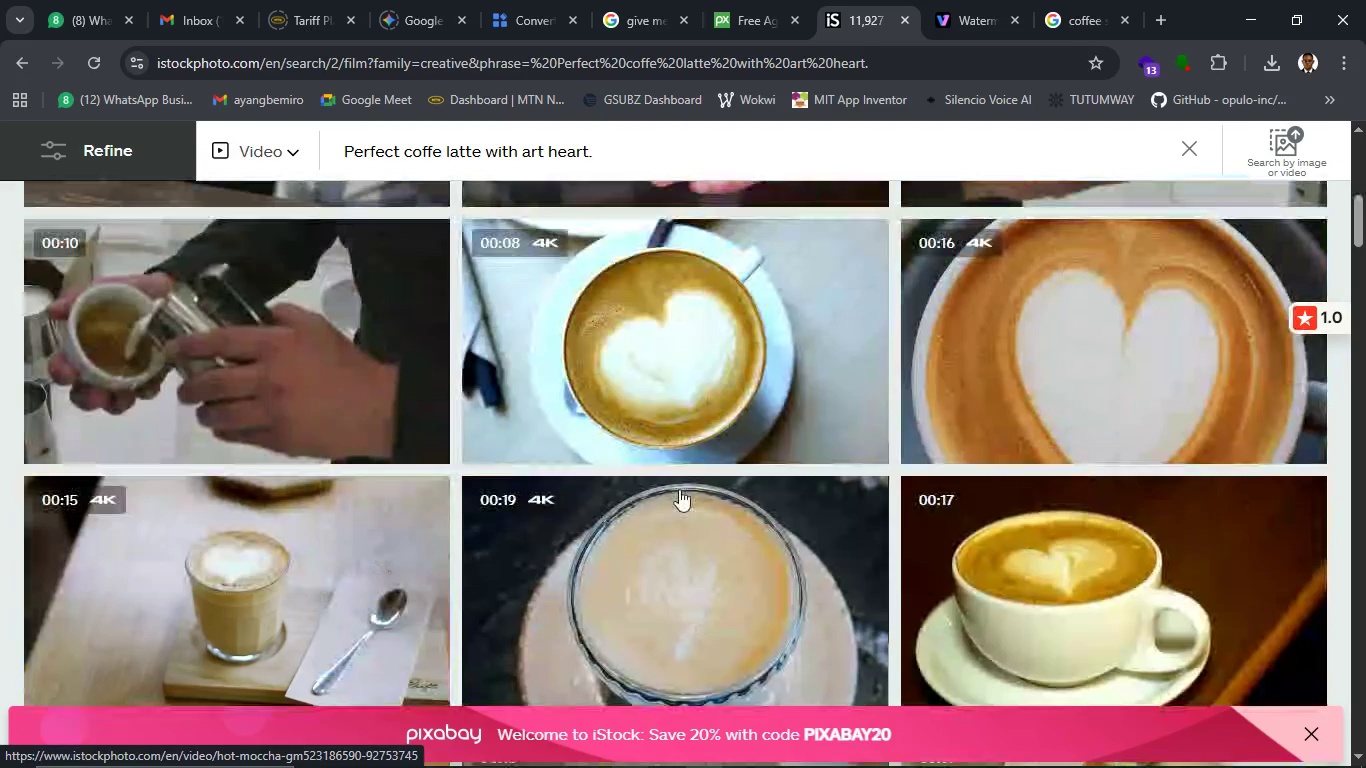 
scroll: coordinate [667, 382], scroll_direction: up, amount: 5.0
 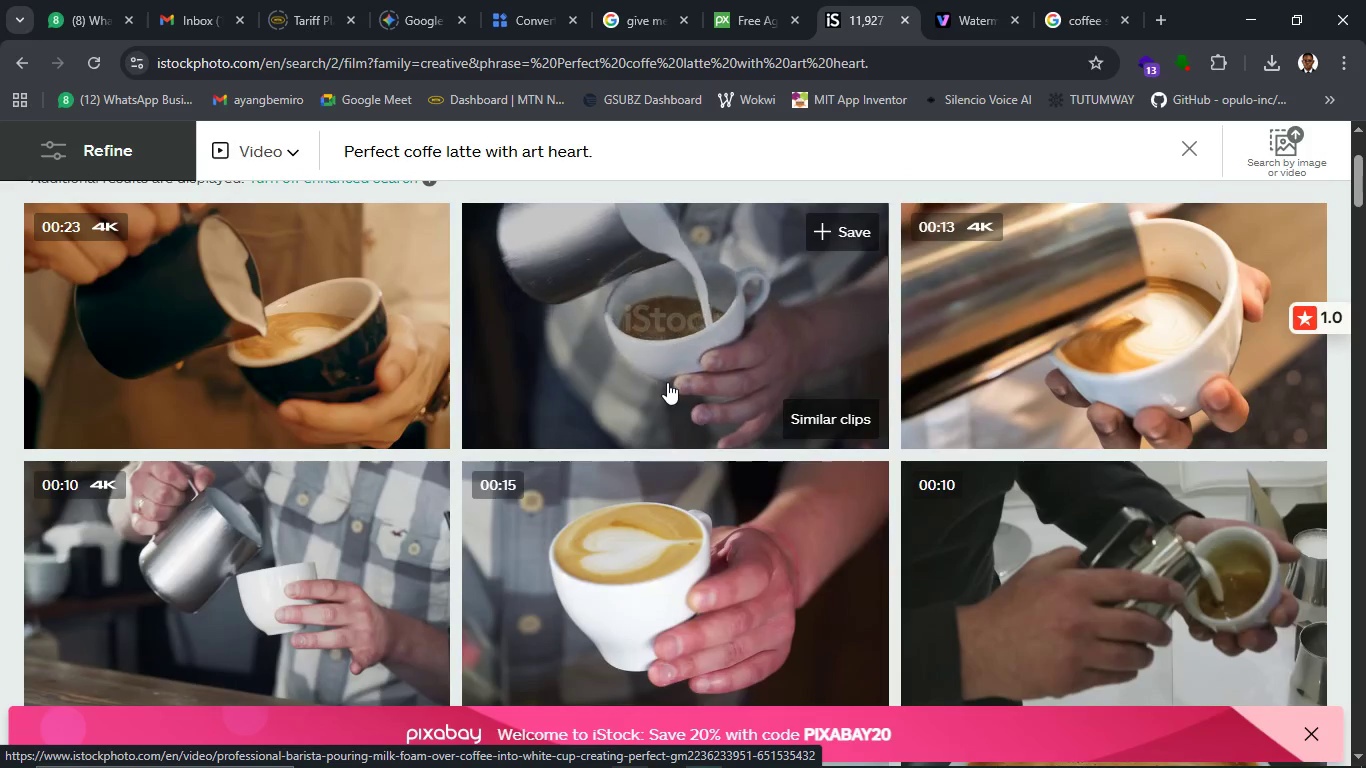 
scroll: coordinate [690, 516], scroll_direction: down, amount: 13.0
 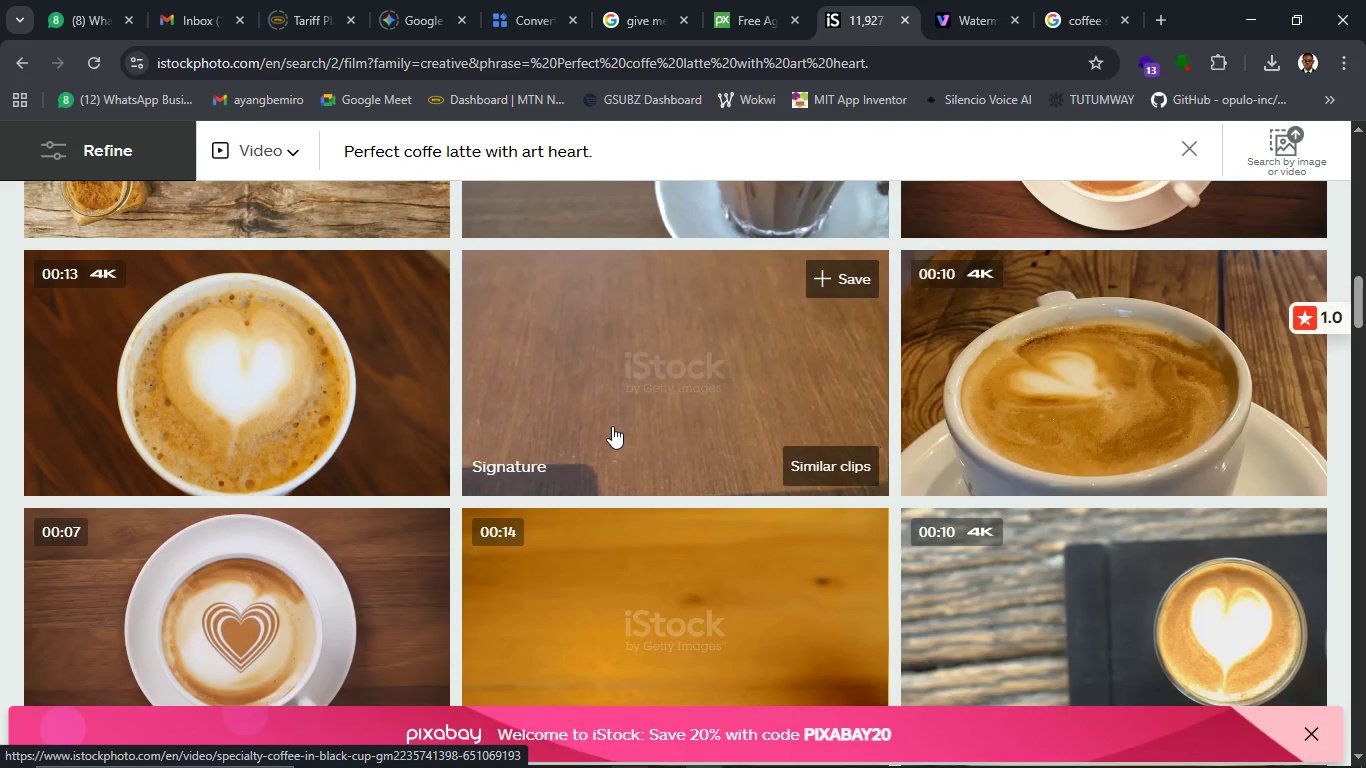 
wait(6.16)
 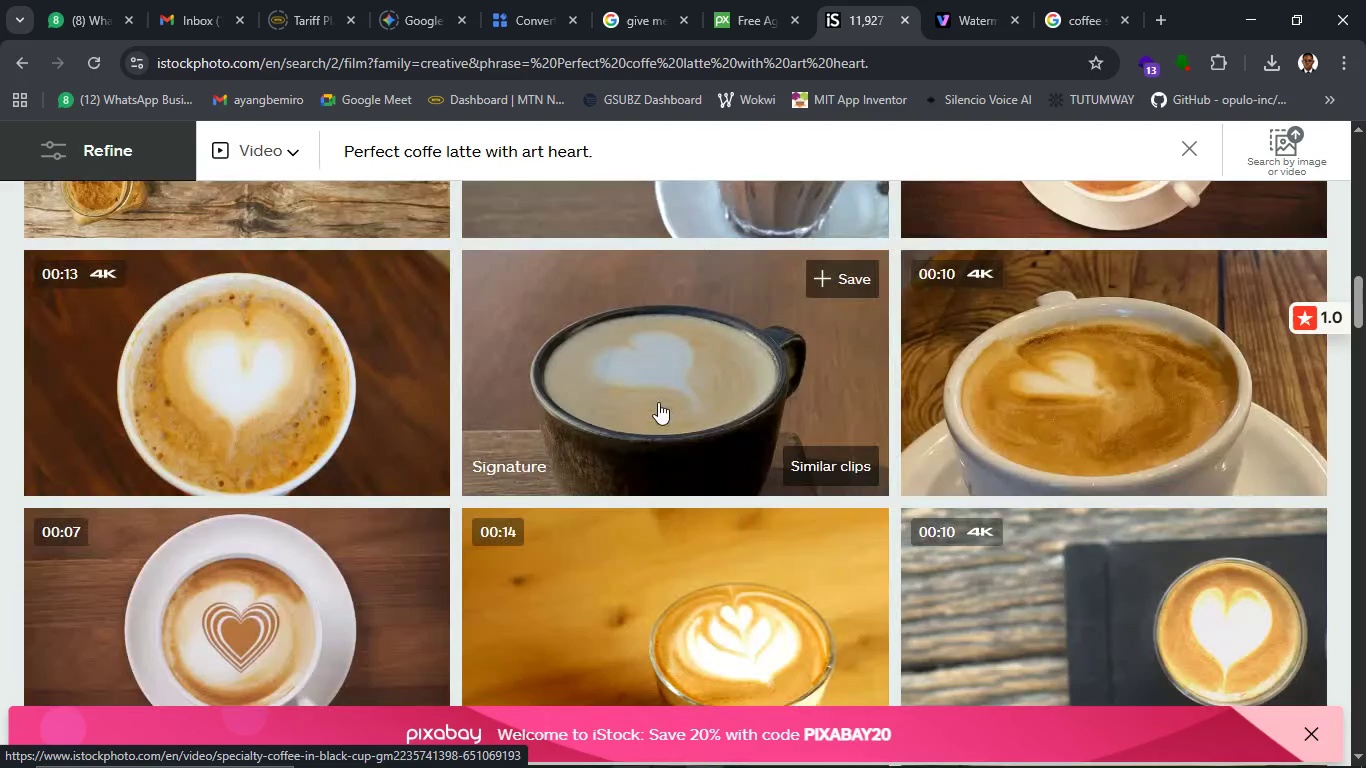 
mouse_move([360, 437])
 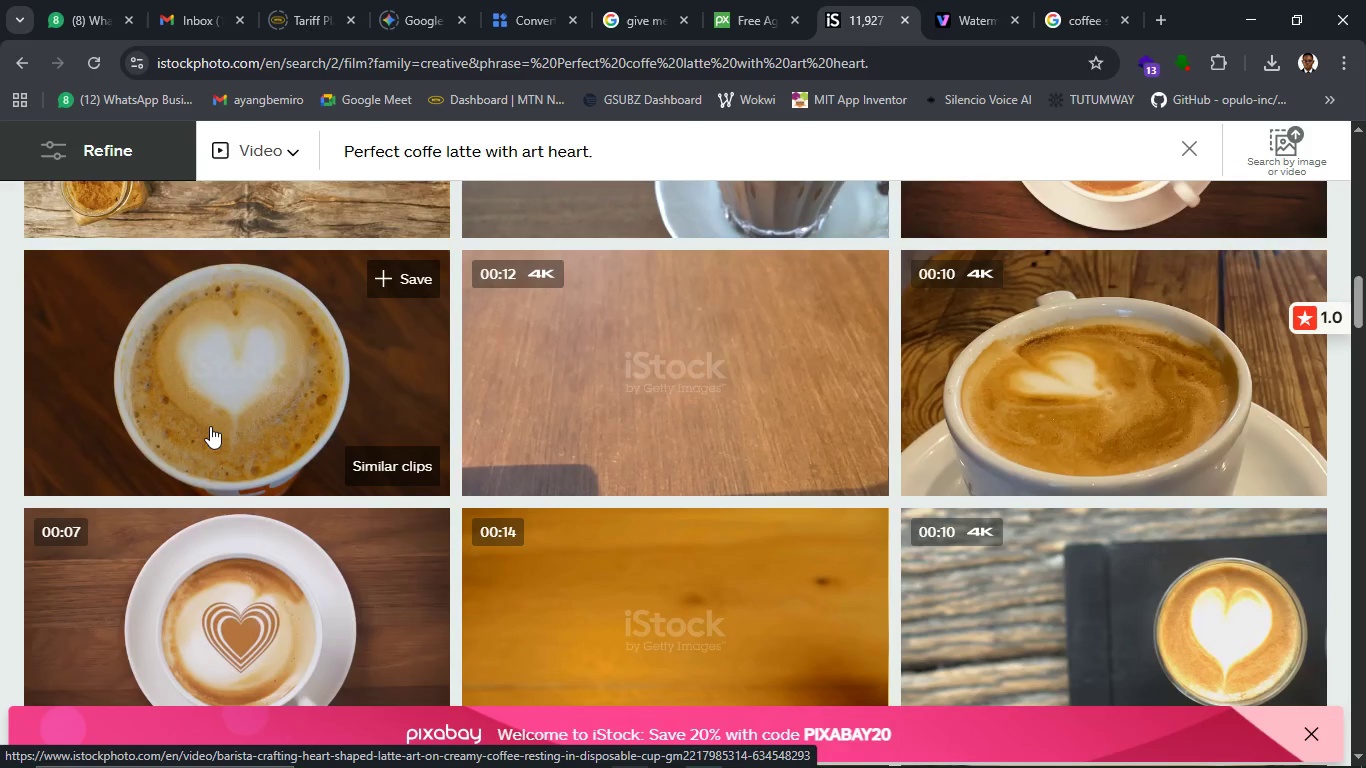 
wait(6.54)
 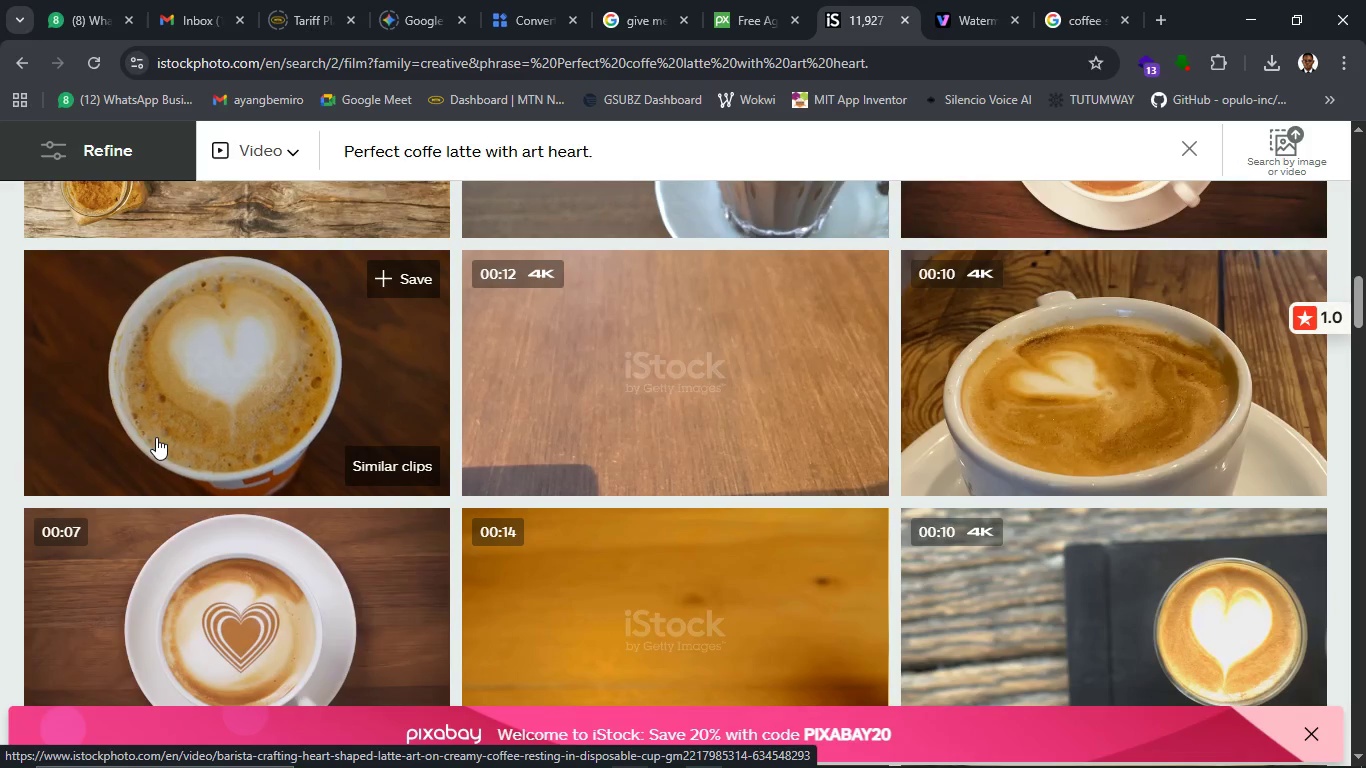 
left_click([210, 426])
 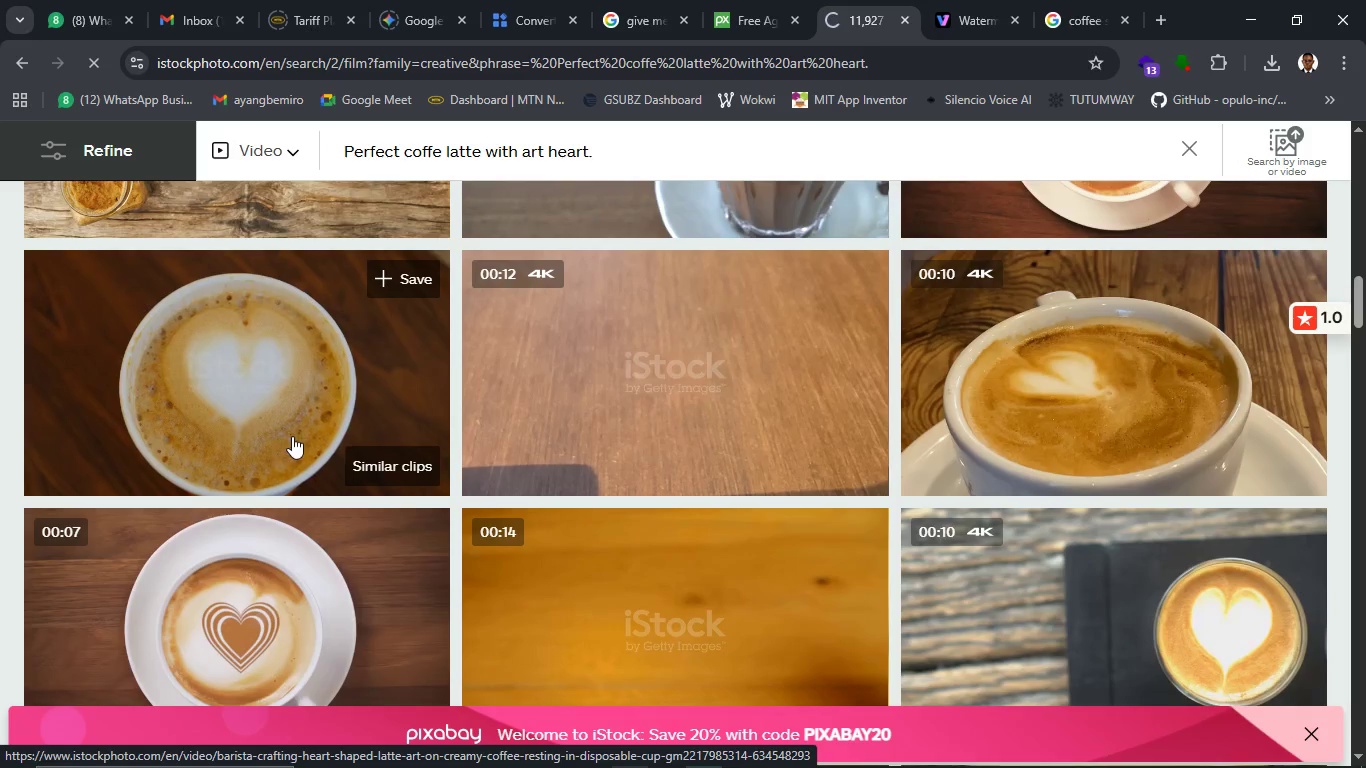 
scroll: coordinate [297, 447], scroll_direction: down, amount: 5.0
 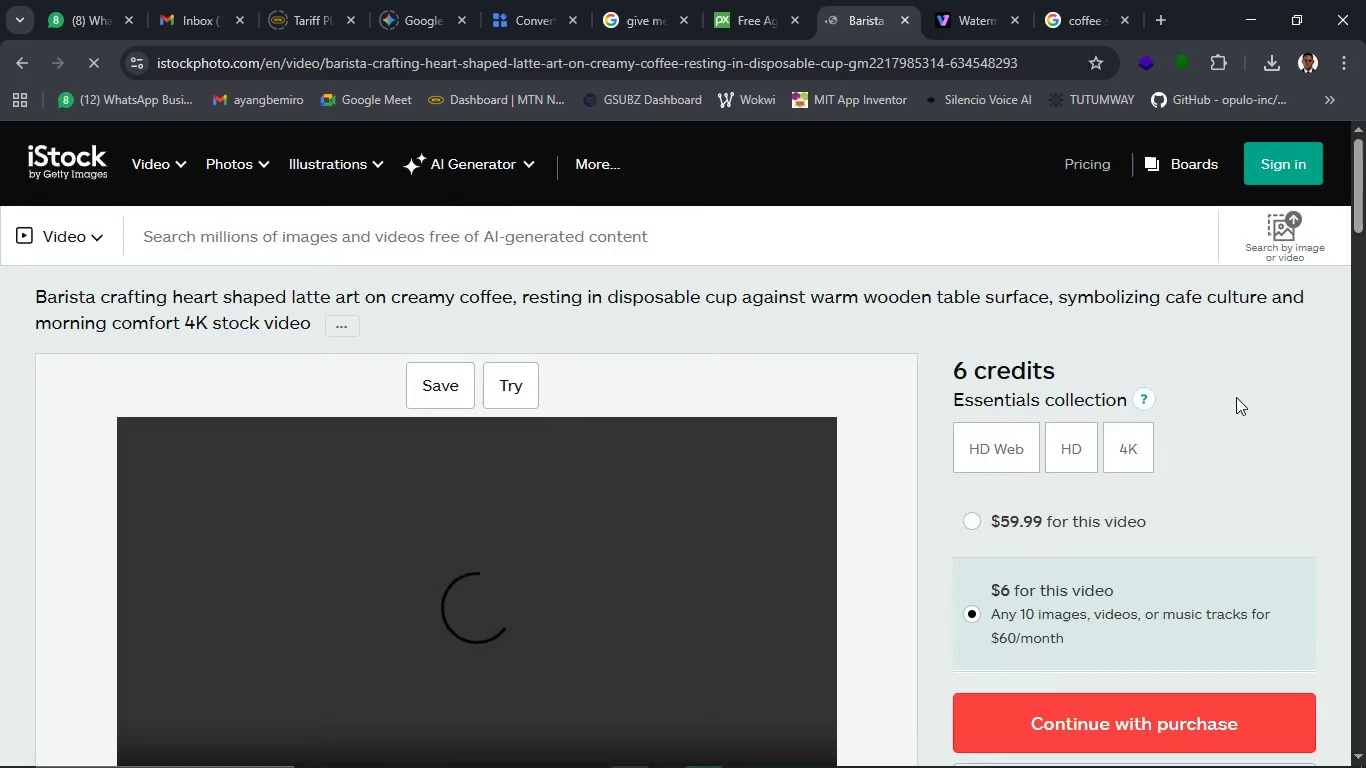 
mouse_move([792, 472])
 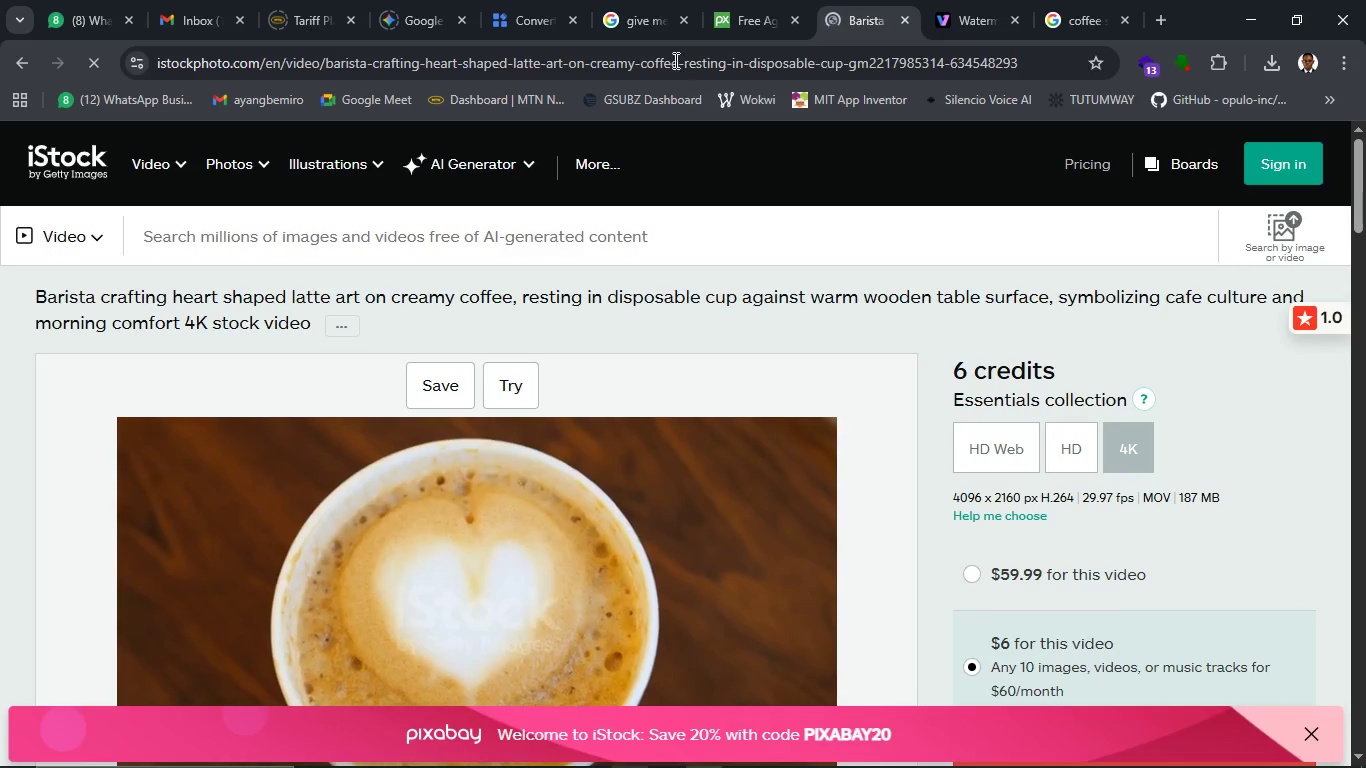 
left_click([644, 20])
 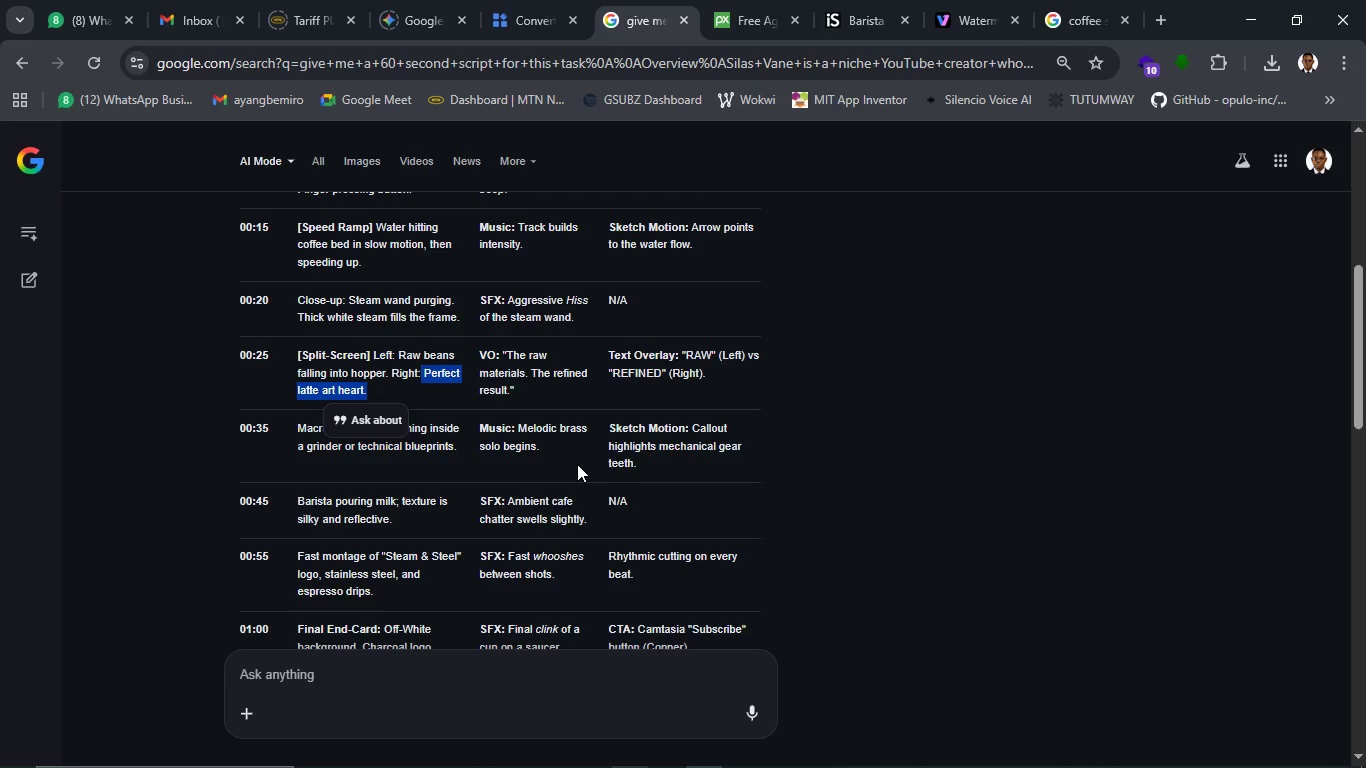 
left_click([952, 502])
 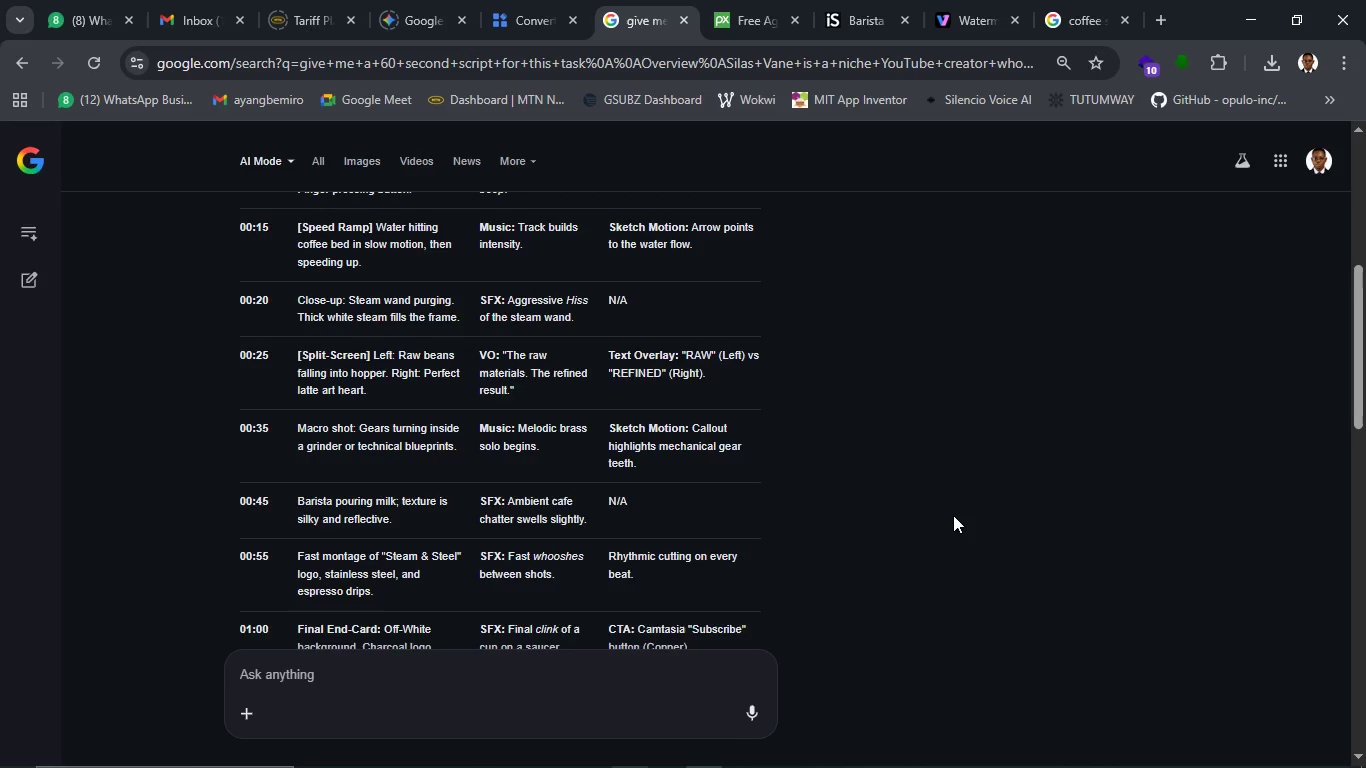 
wait(29.01)
 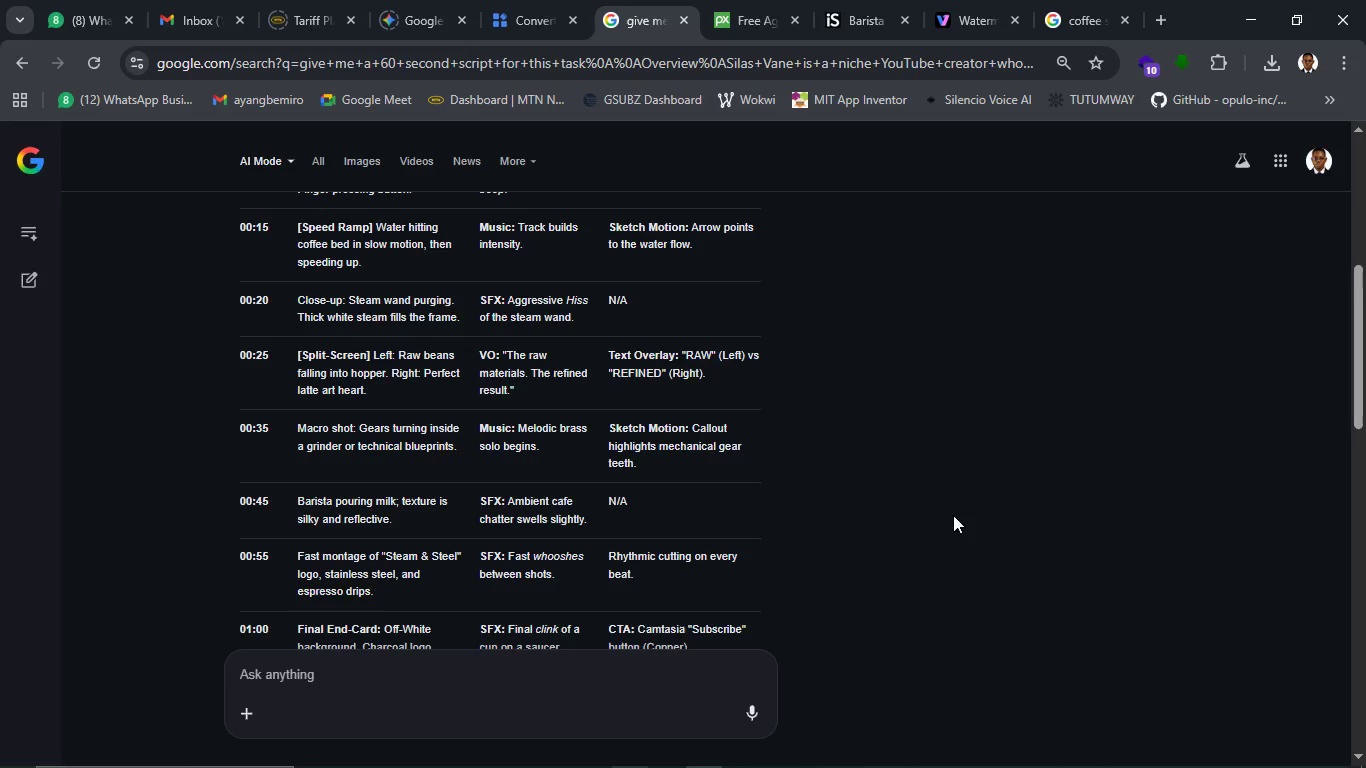 
left_click([967, 28])
 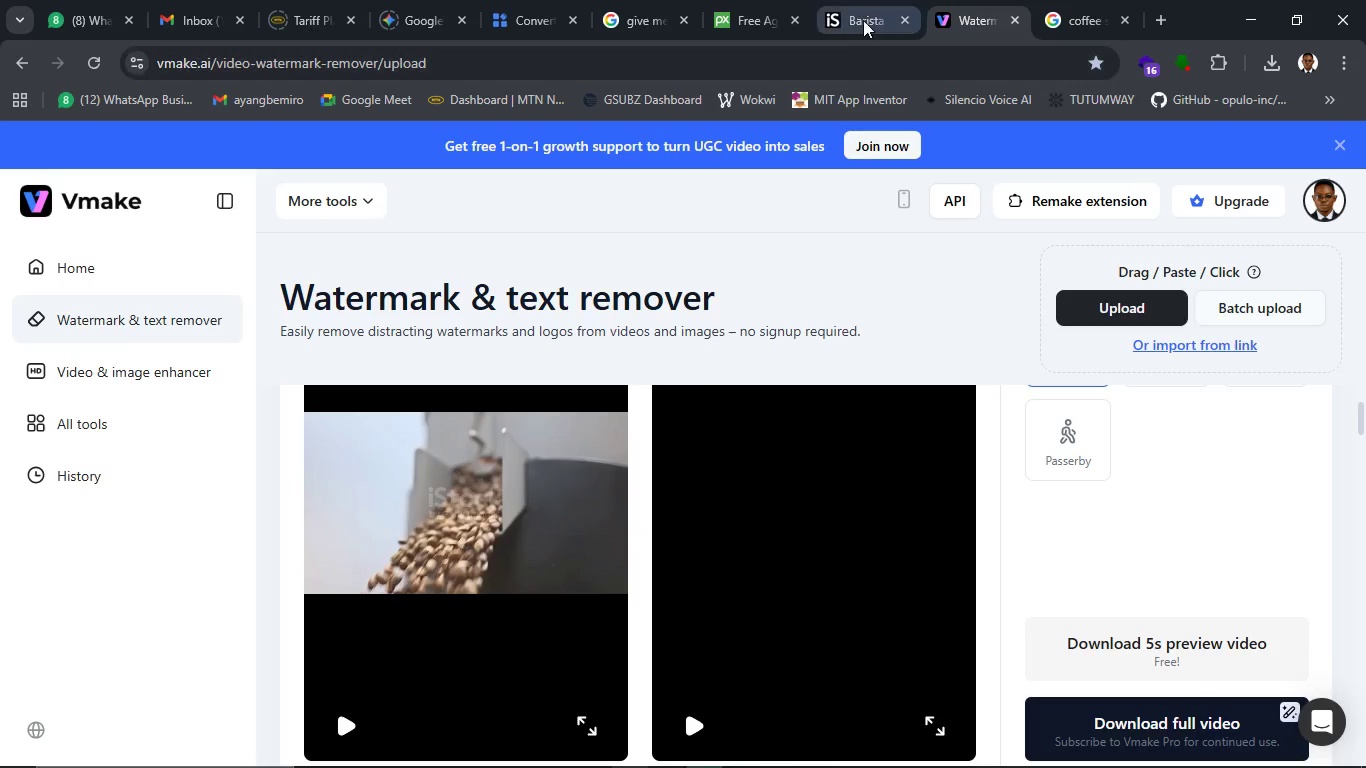 
left_click([863, 20])
 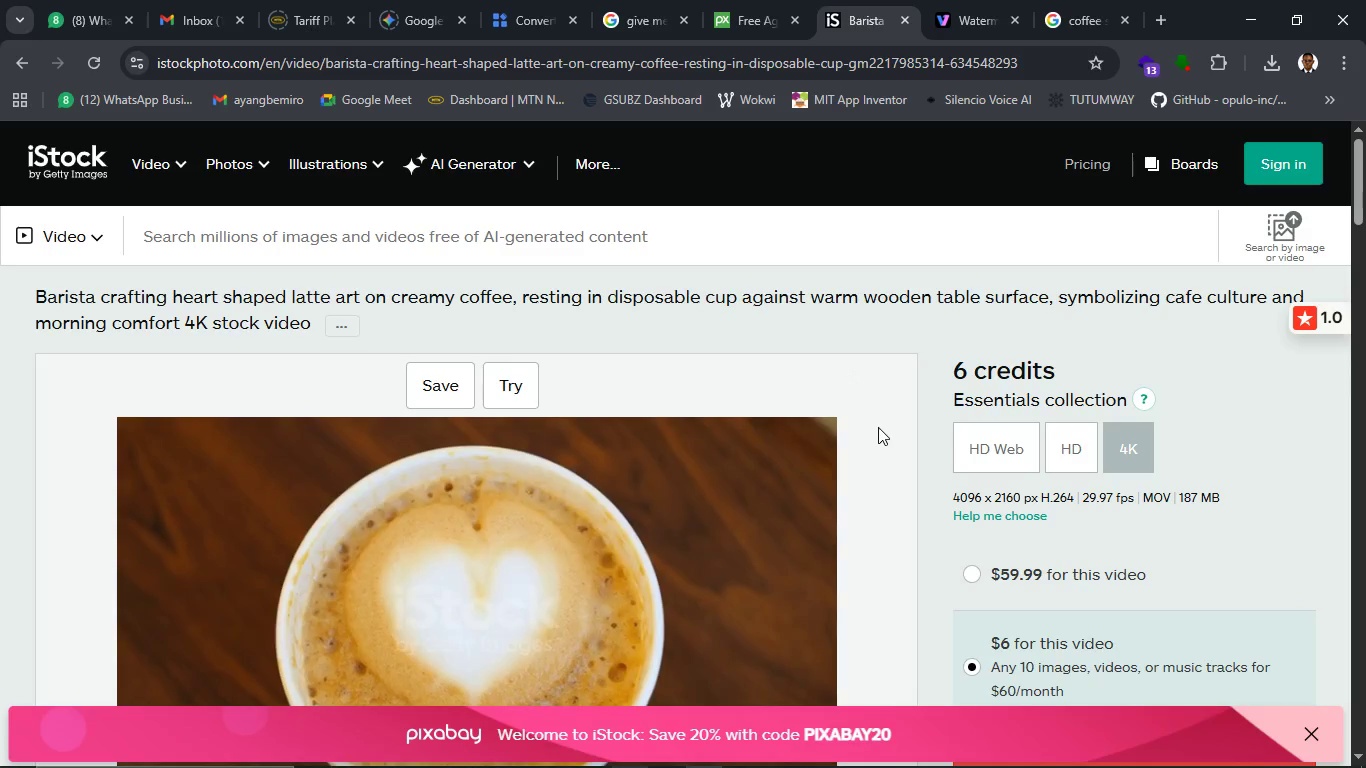 
scroll: coordinate [872, 485], scroll_direction: down, amount: 2.0
 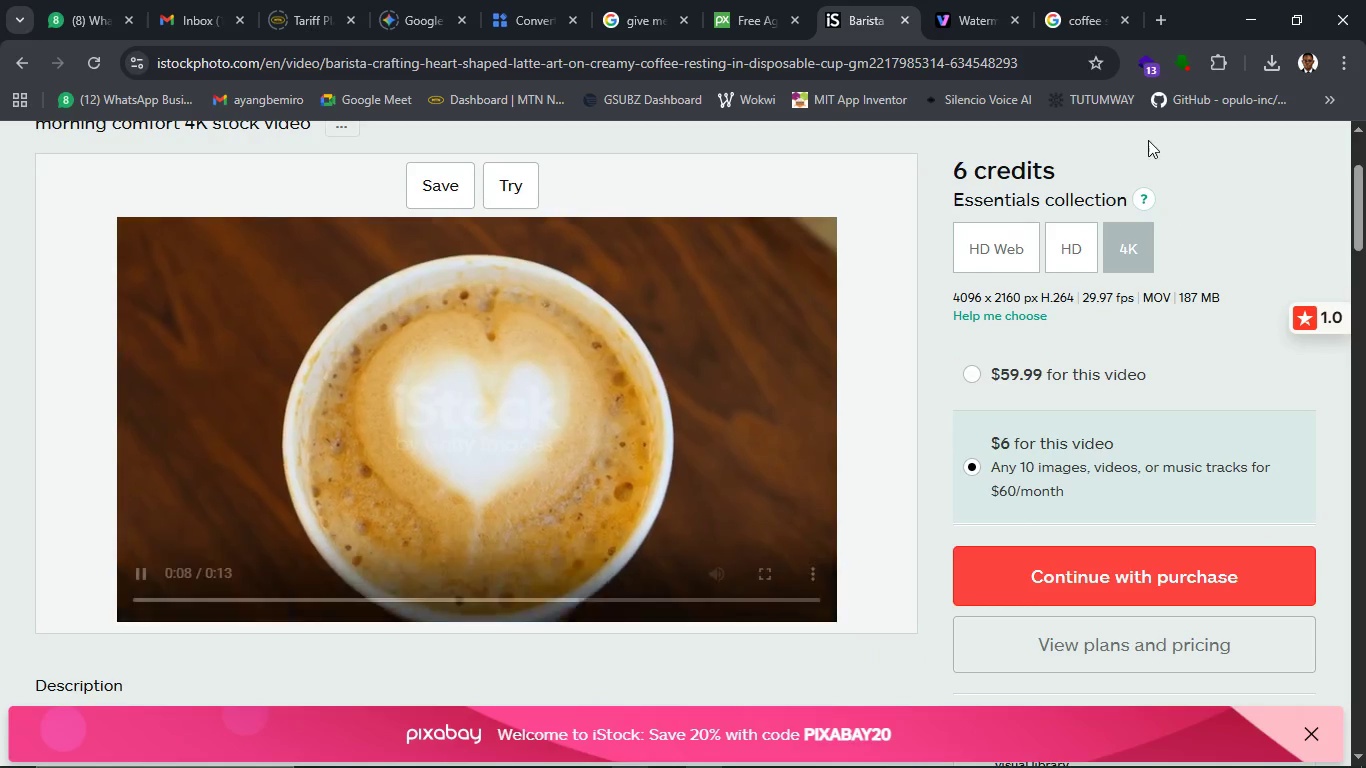 
scroll: coordinate [1175, 187], scroll_direction: up, amount: 2.0
 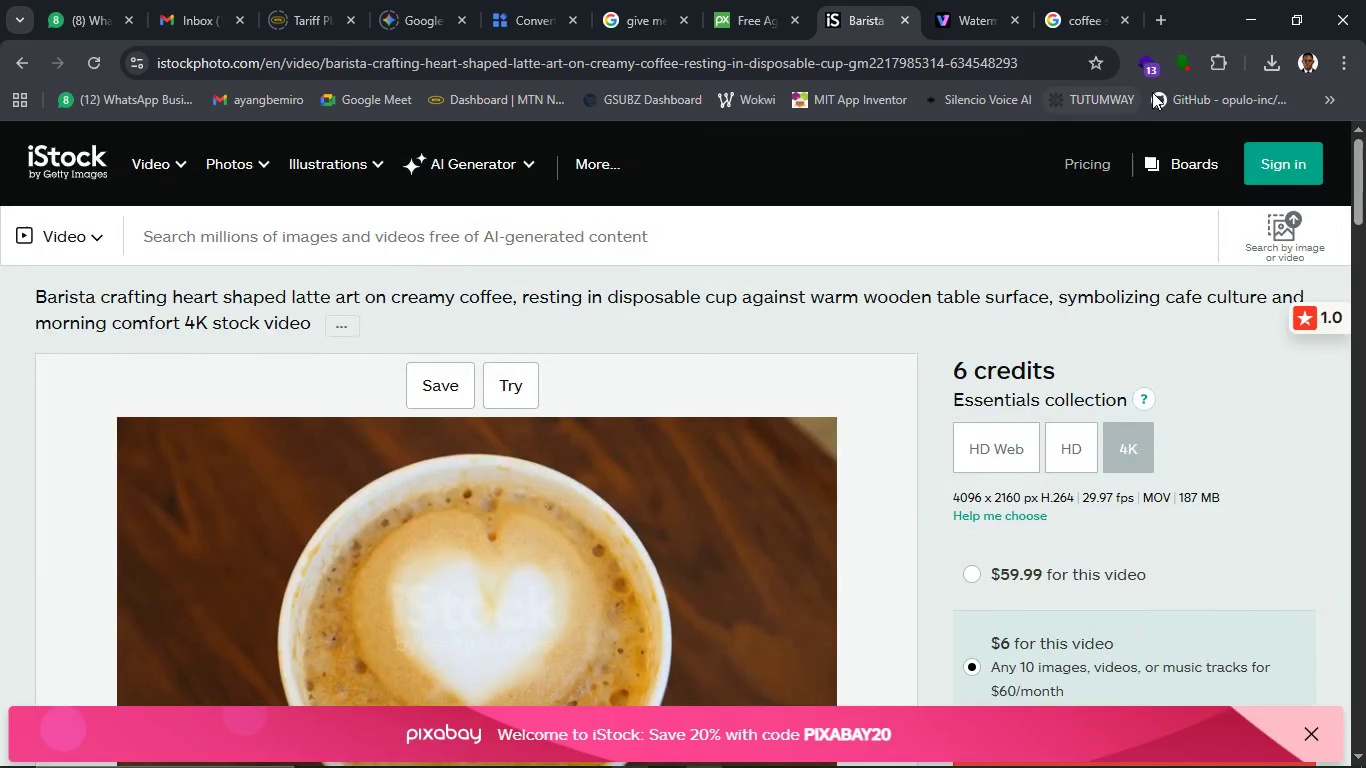 
mouse_move([1184, 69])
 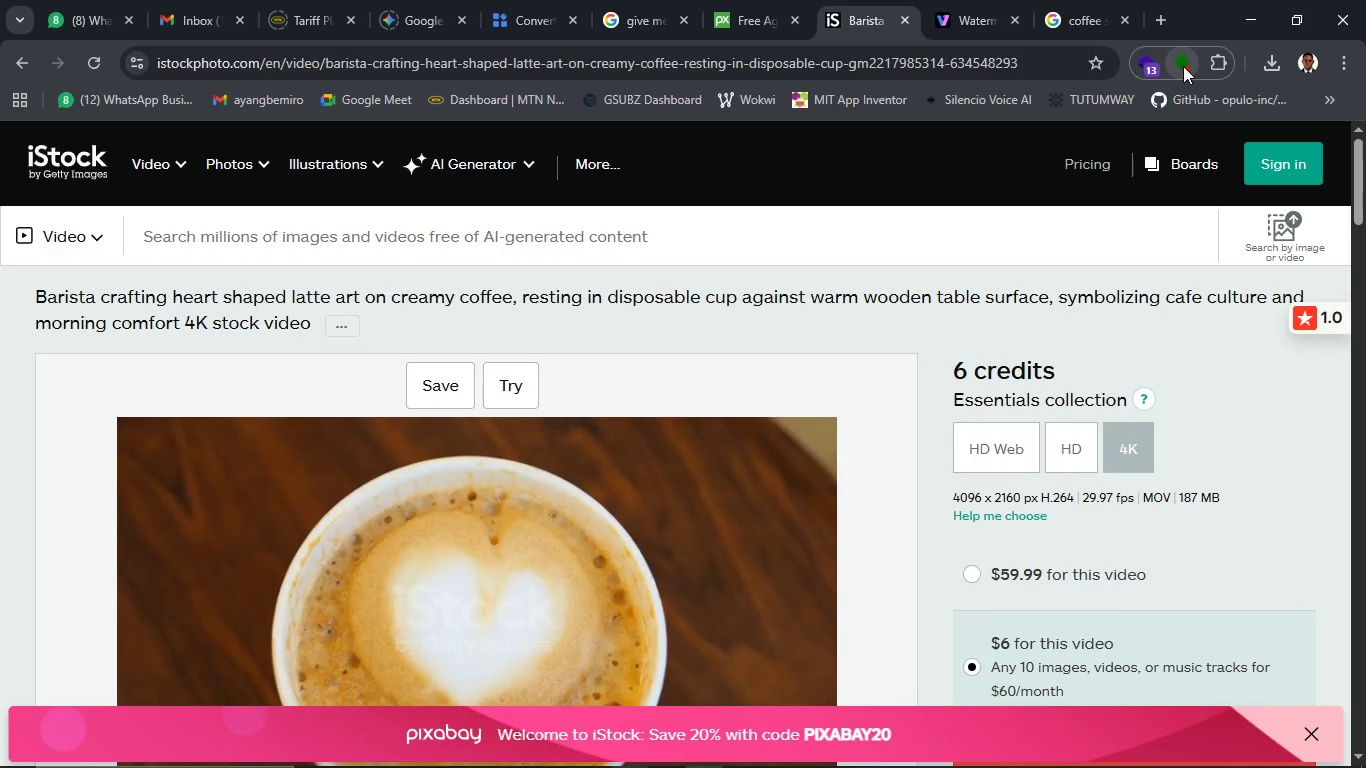 
left_click([1183, 66])
 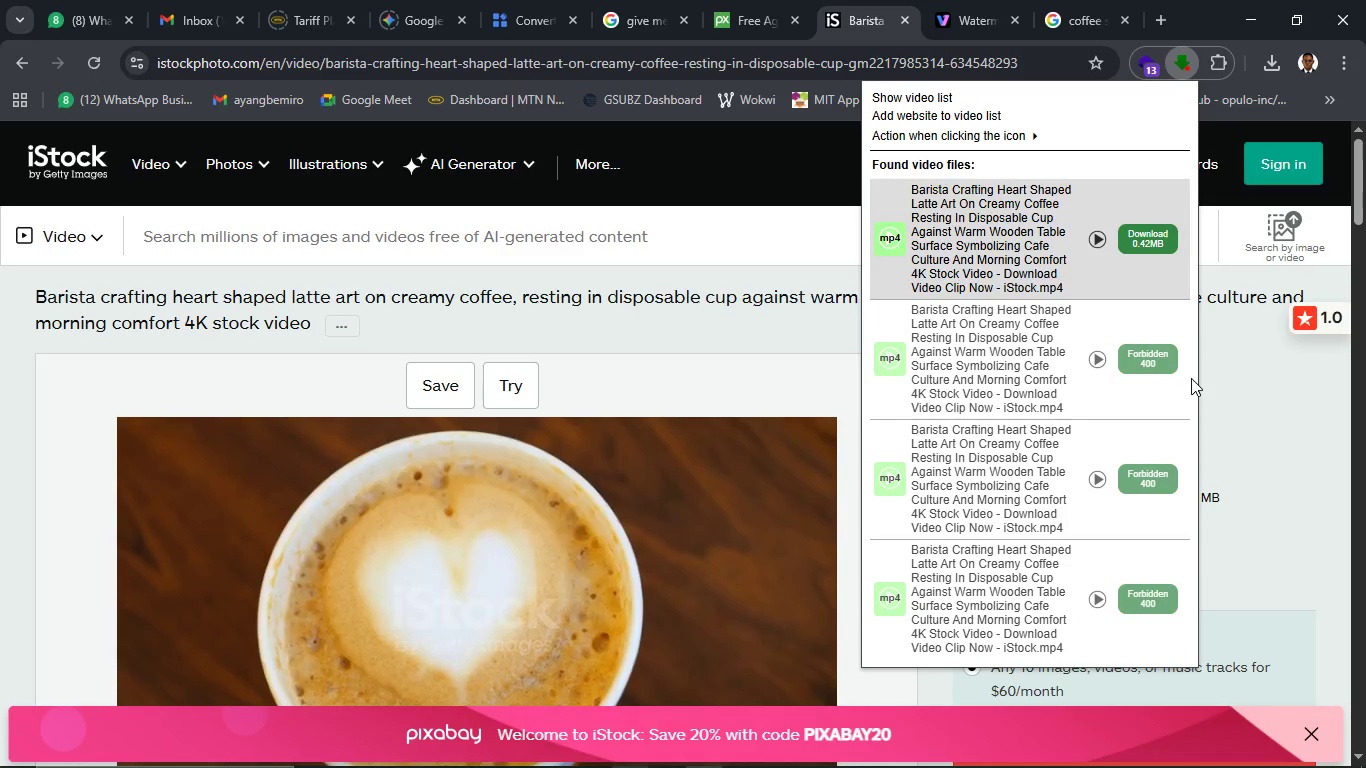 
wait(6.31)
 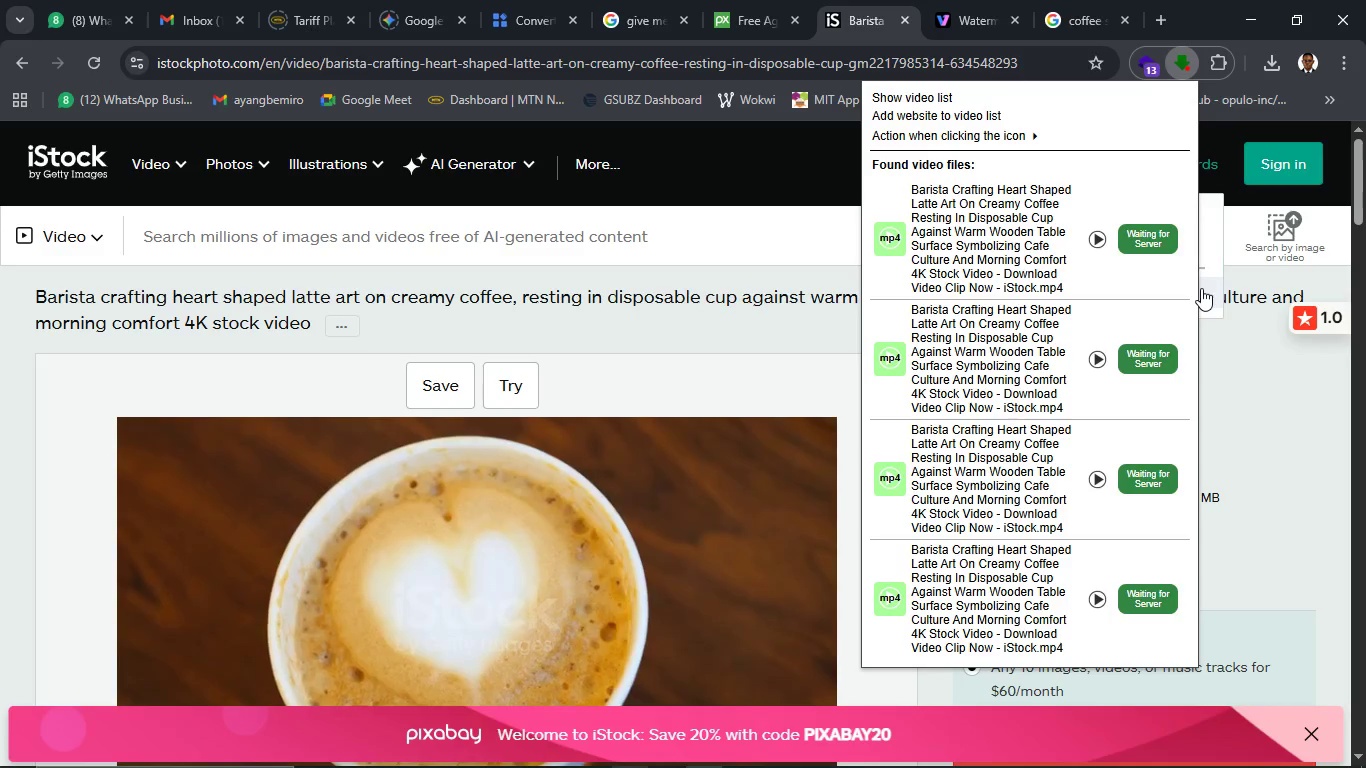 
left_click([1139, 240])
 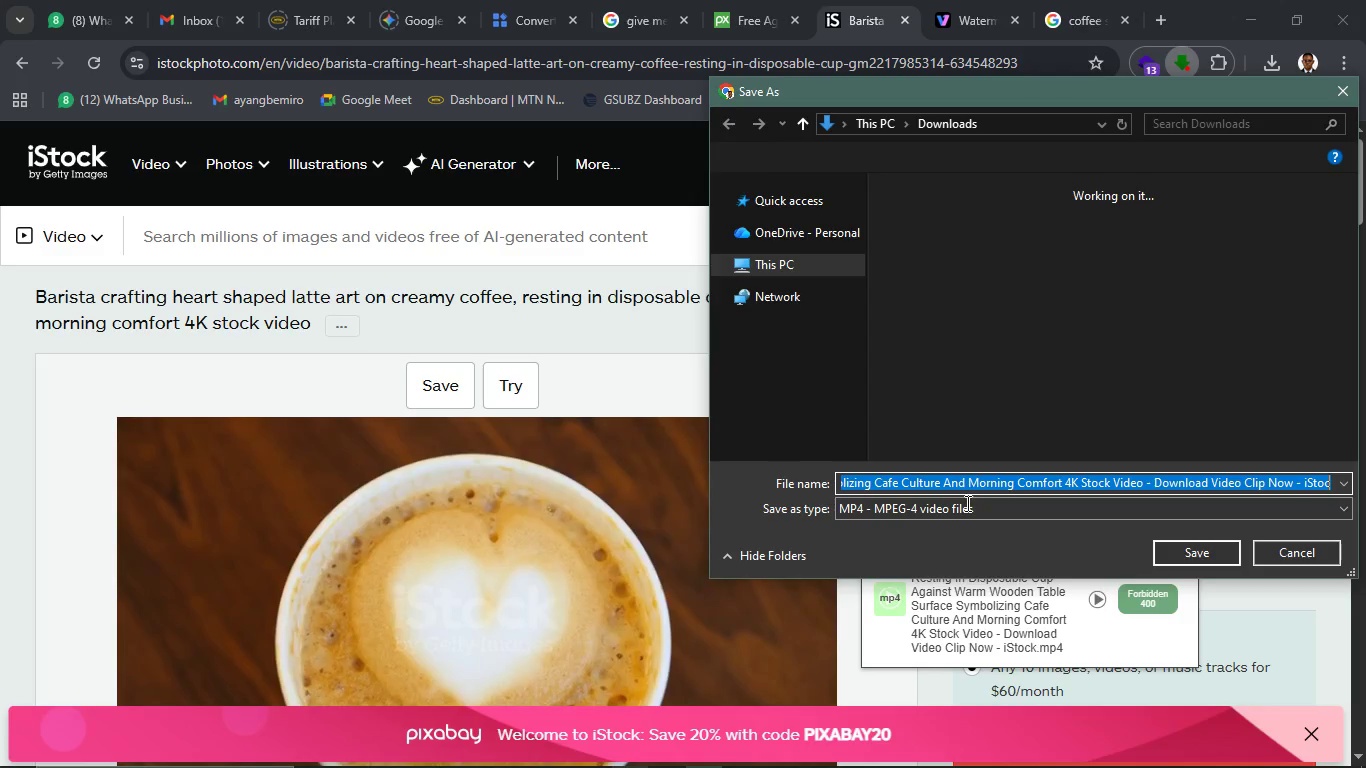 
wait(7.28)
 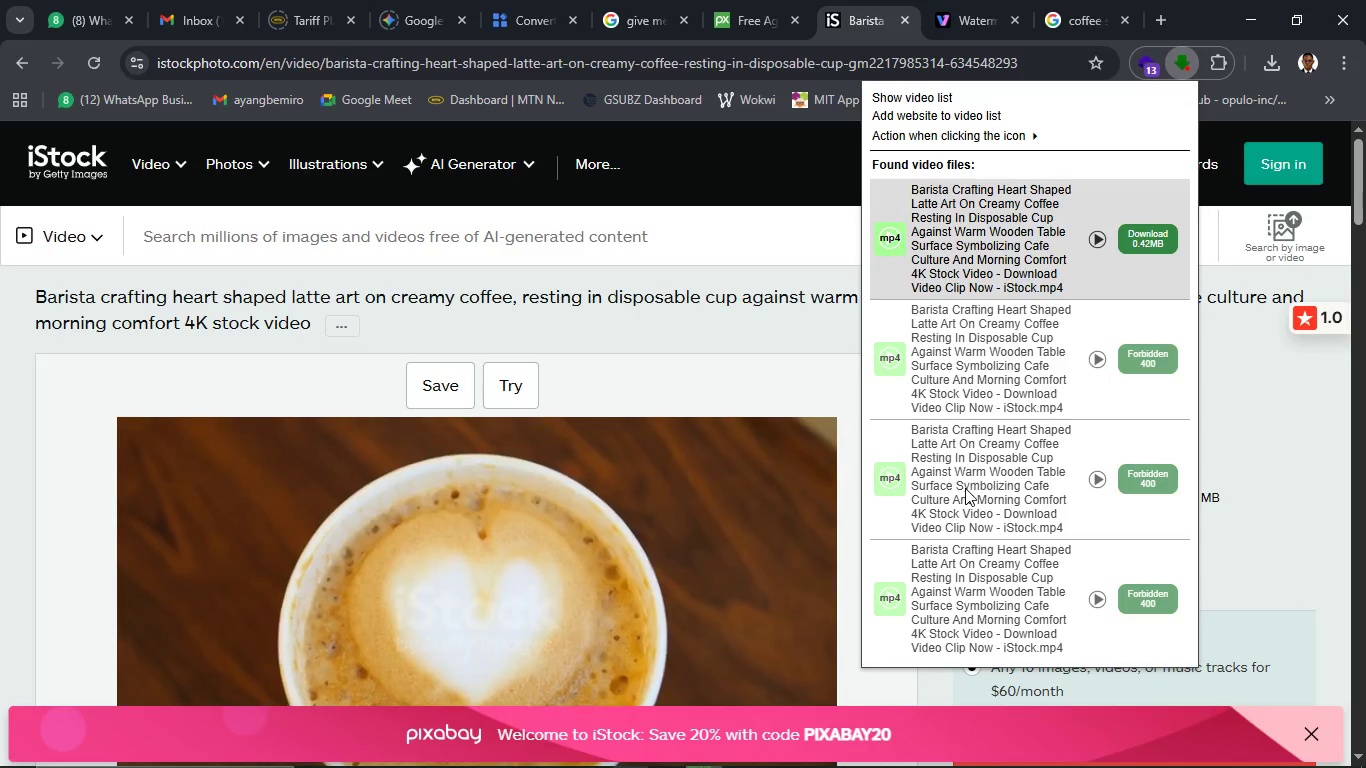 
key(7)
 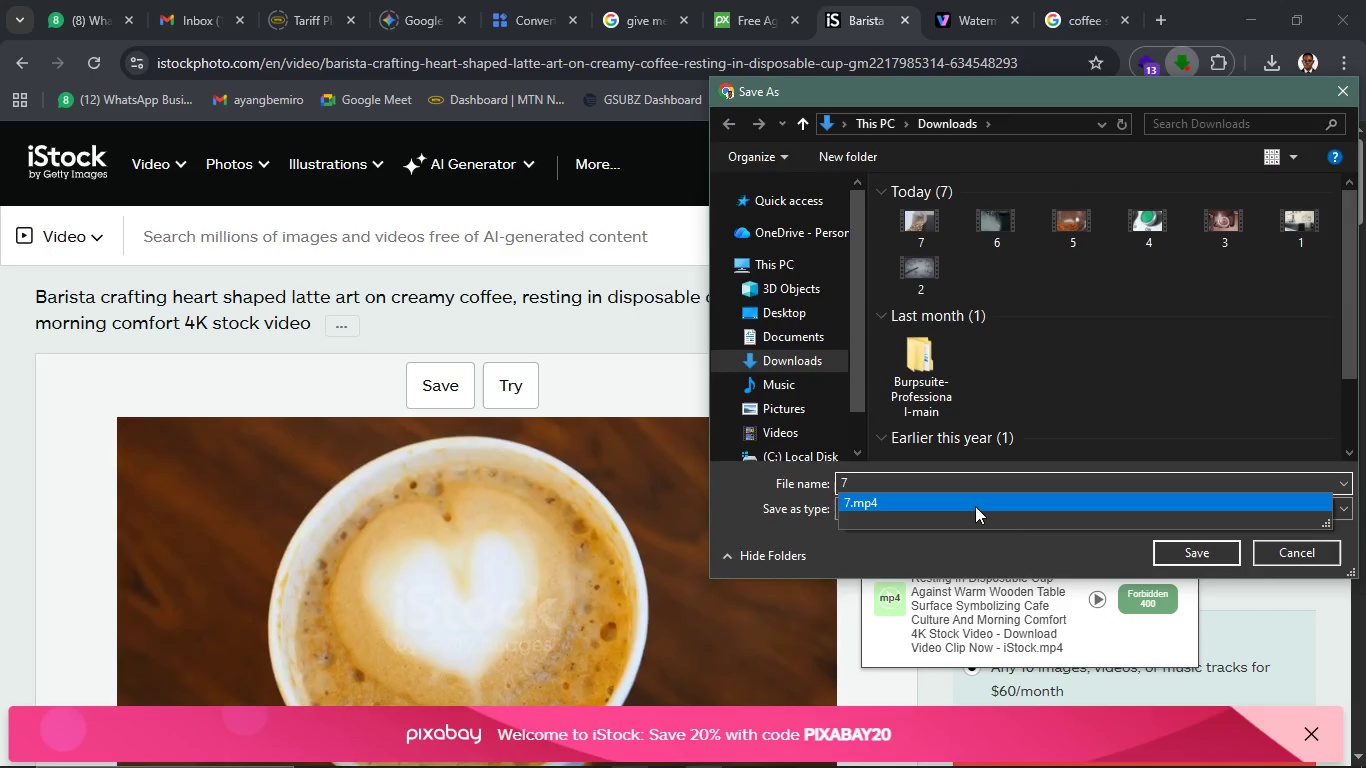 
key(Enter)
 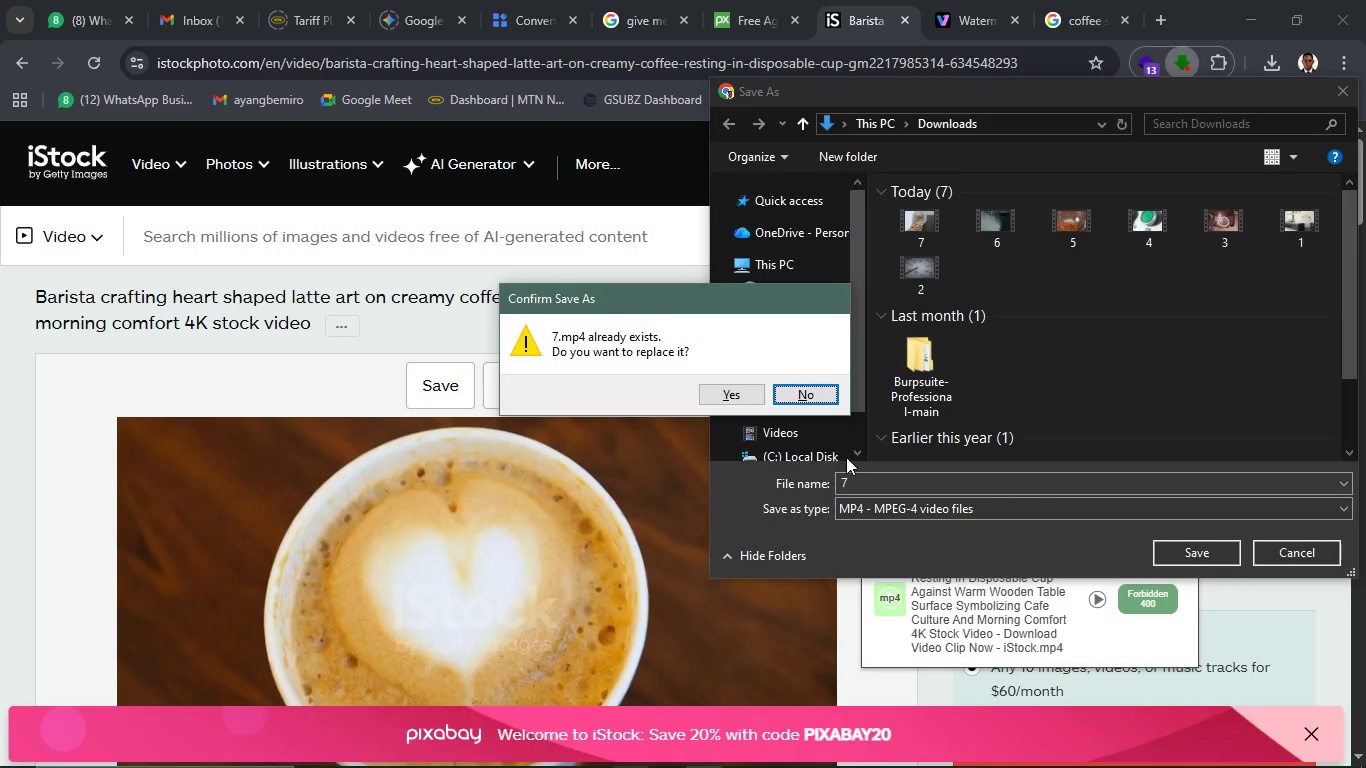 
left_click([795, 395])
 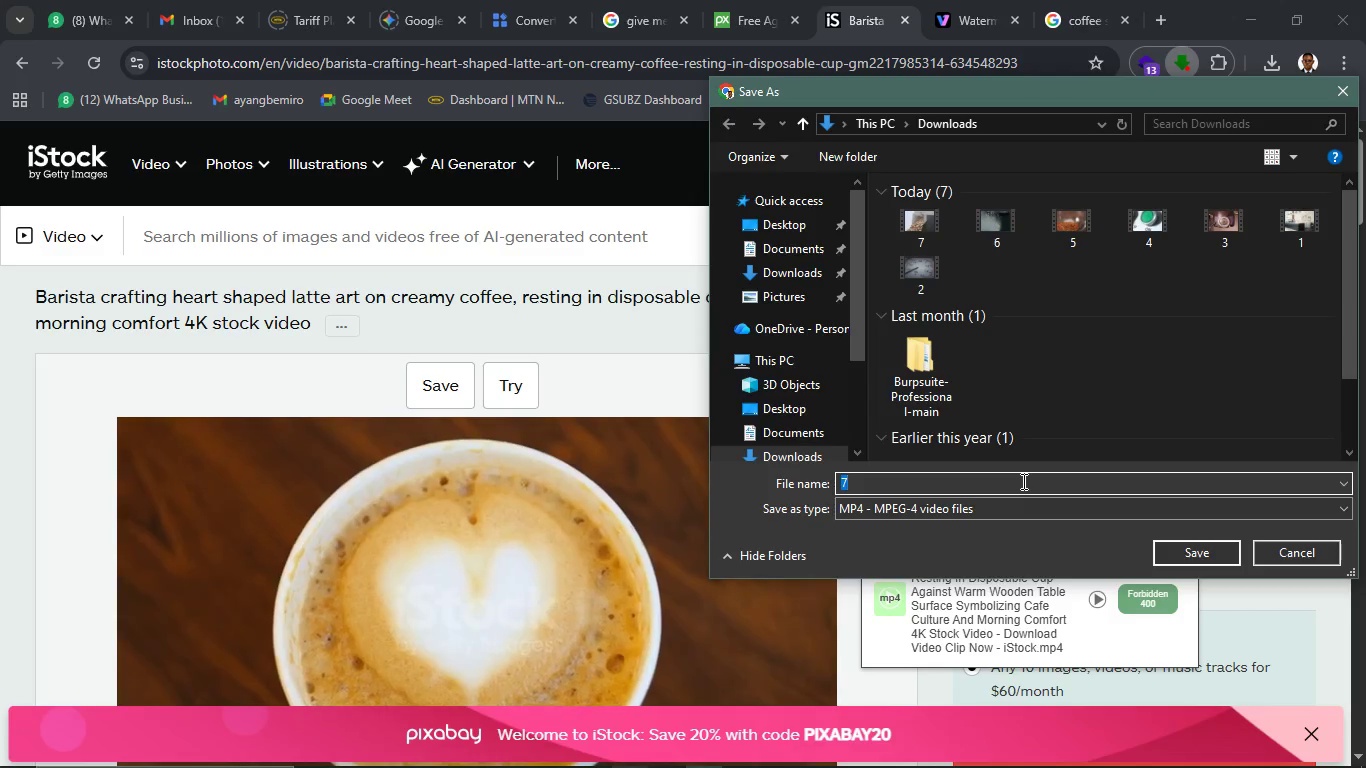 
key(ArrowRight)
 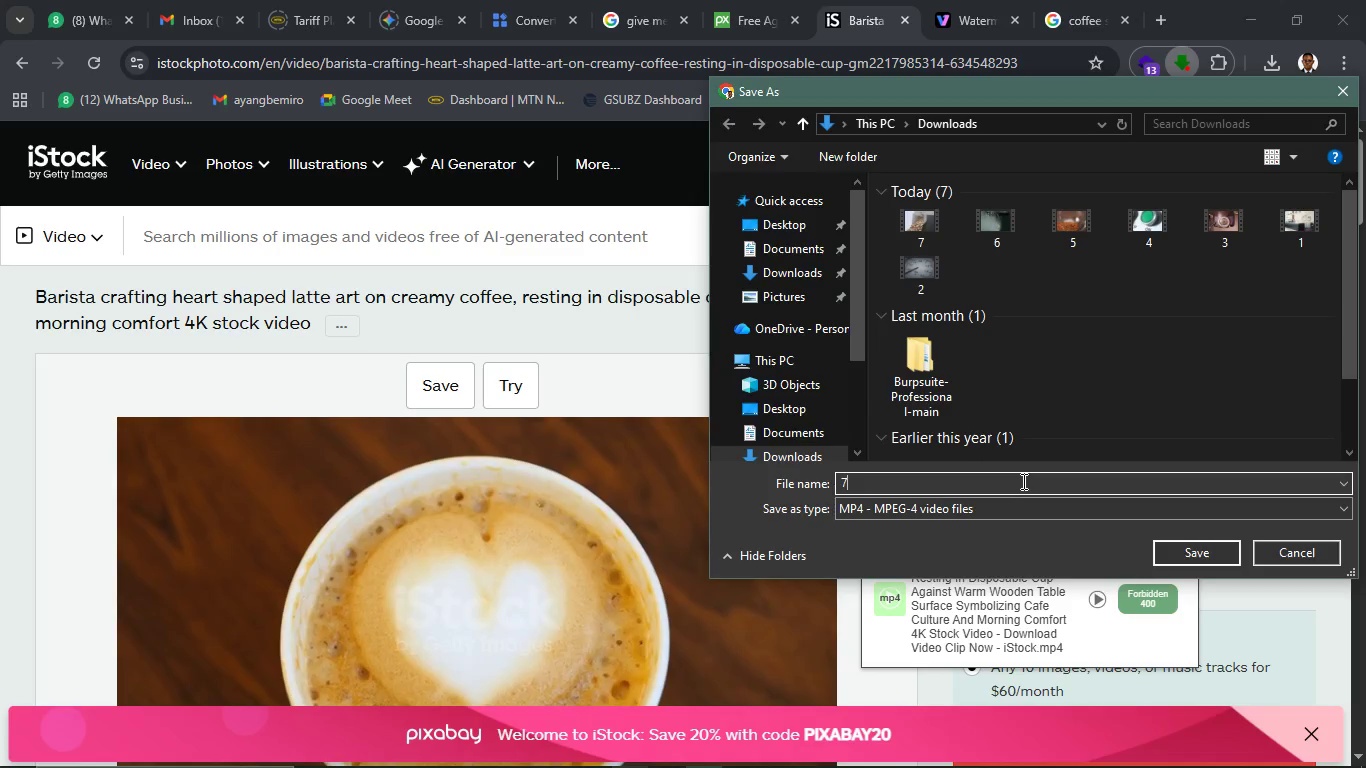 
type(.1)
key(Backspace)
key(Backspace)
type(())
 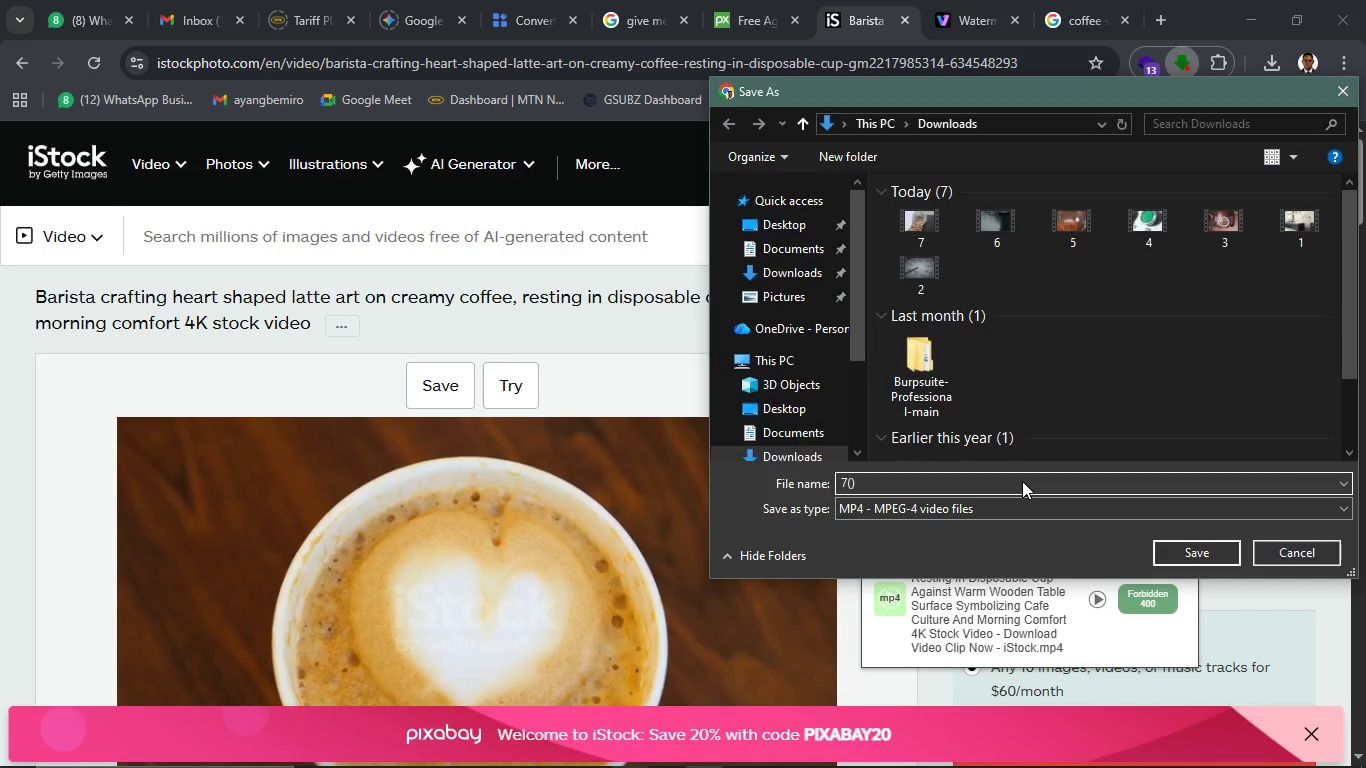 
key(ArrowLeft)
 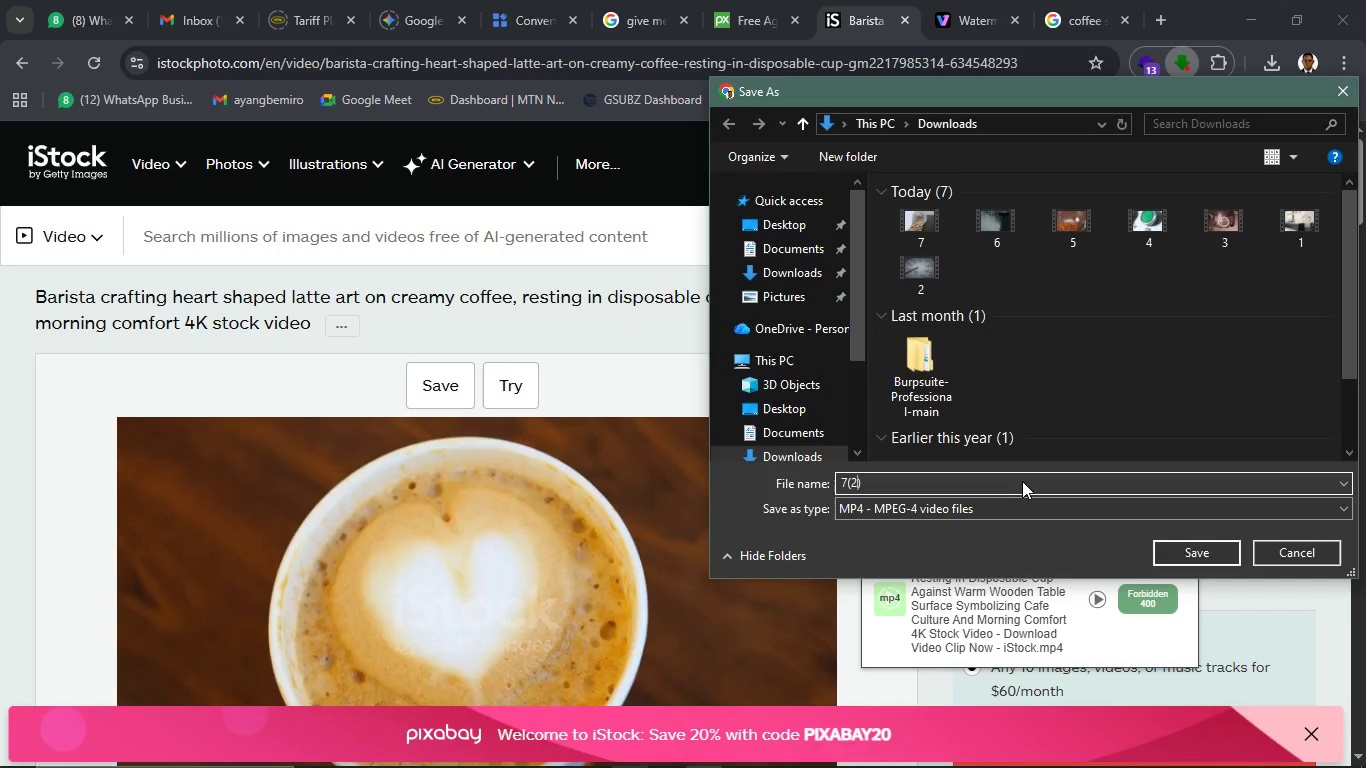 
key(2)
 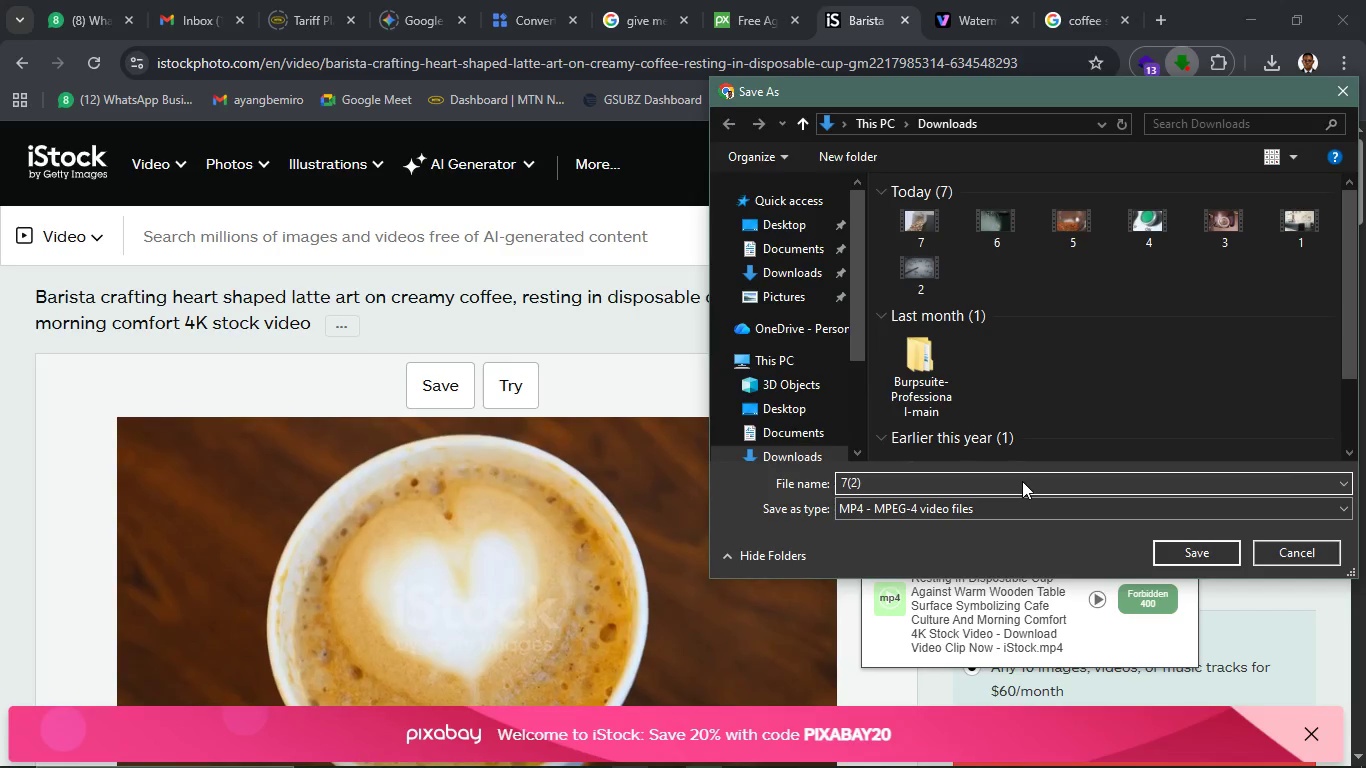 
key(Enter)
 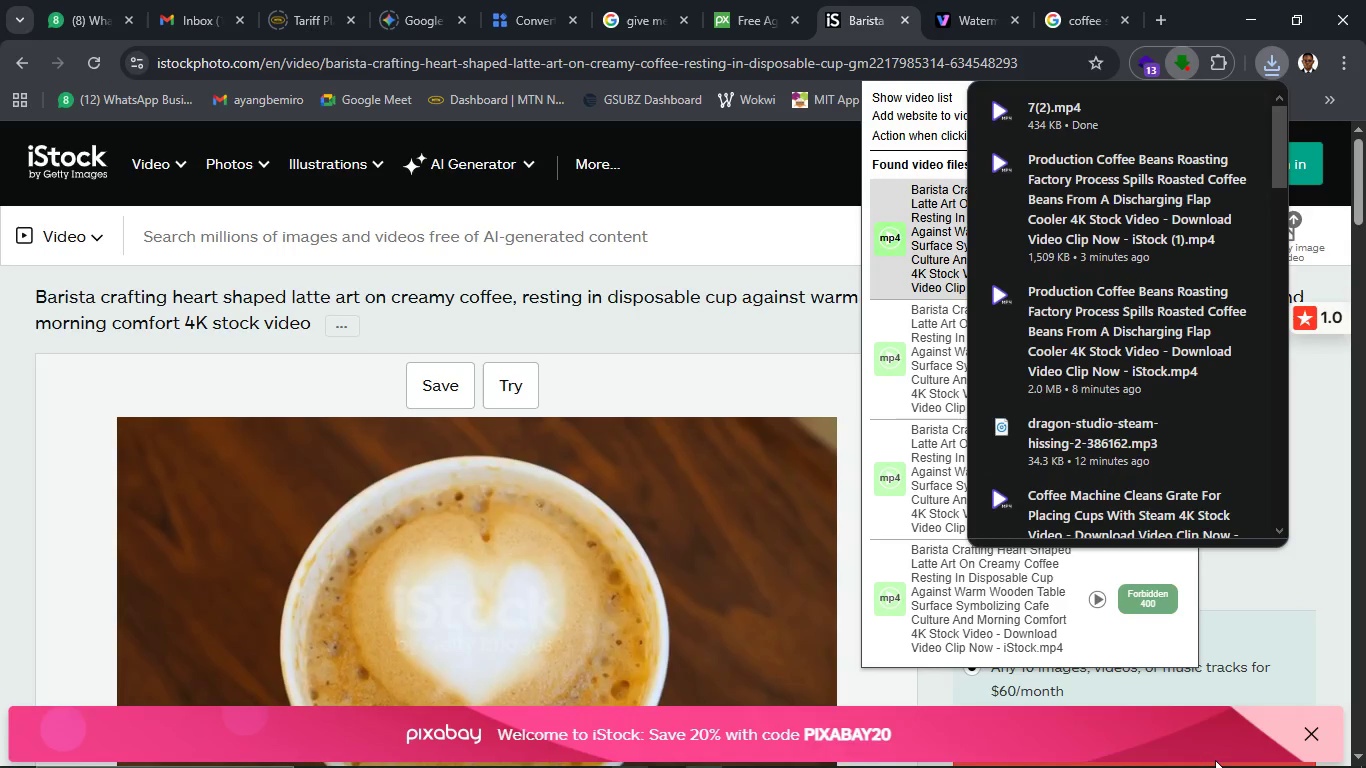 
wait(12.08)
 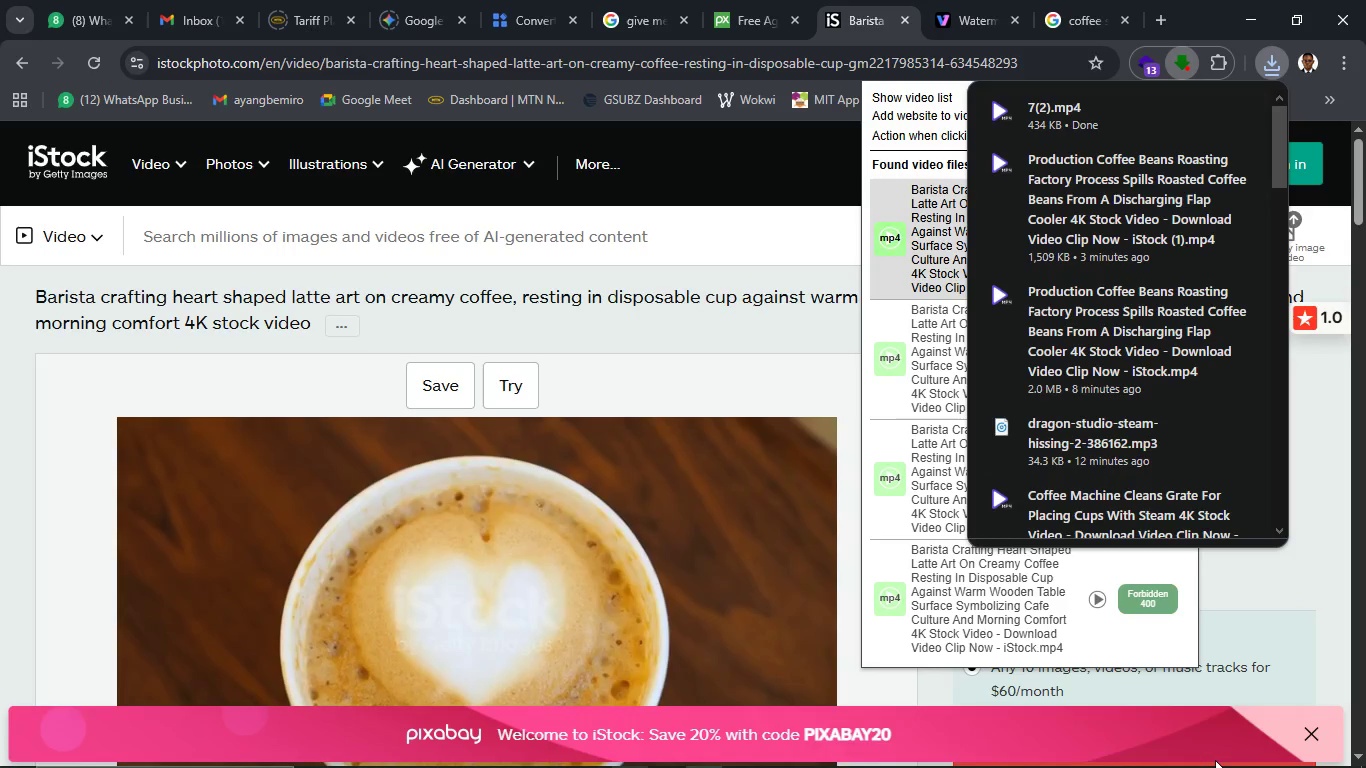 
left_click([1313, 539])
 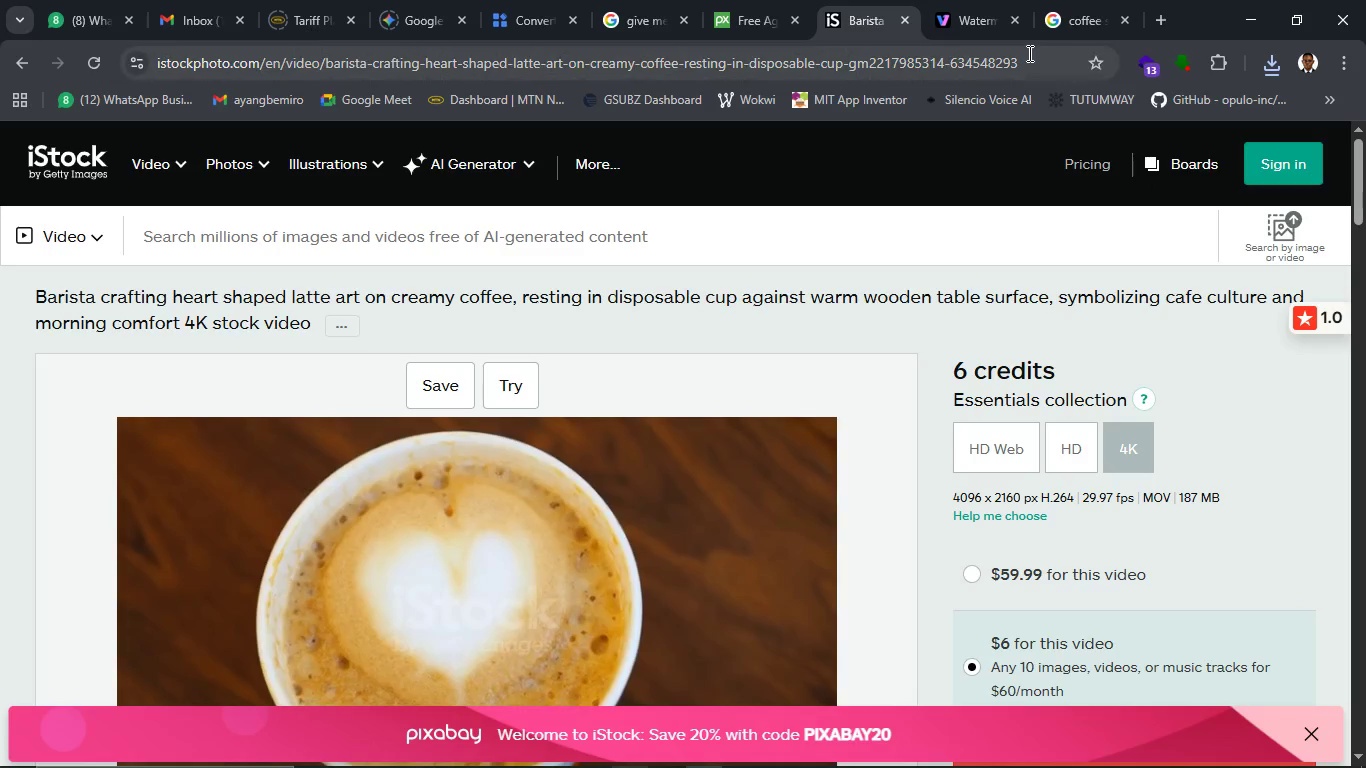 
wait(5.14)
 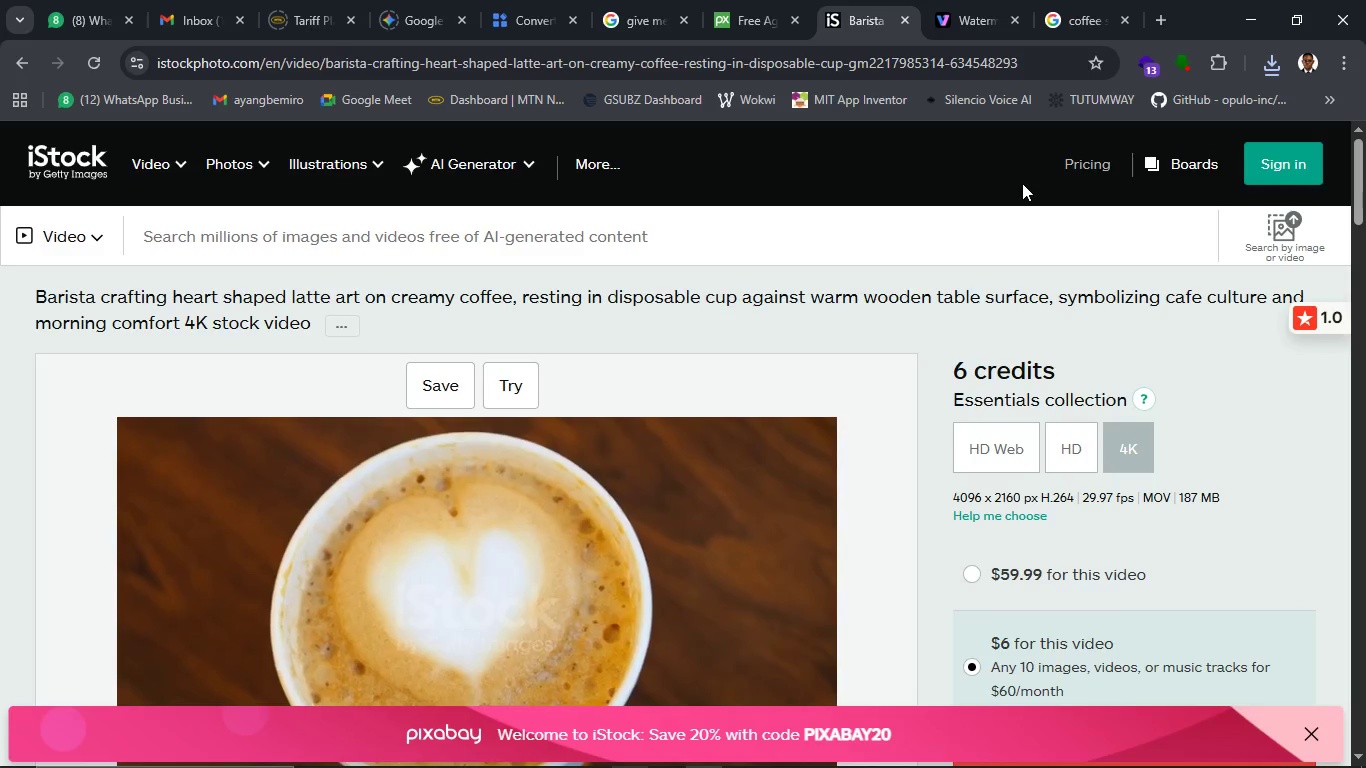 
left_click([966, 22])
 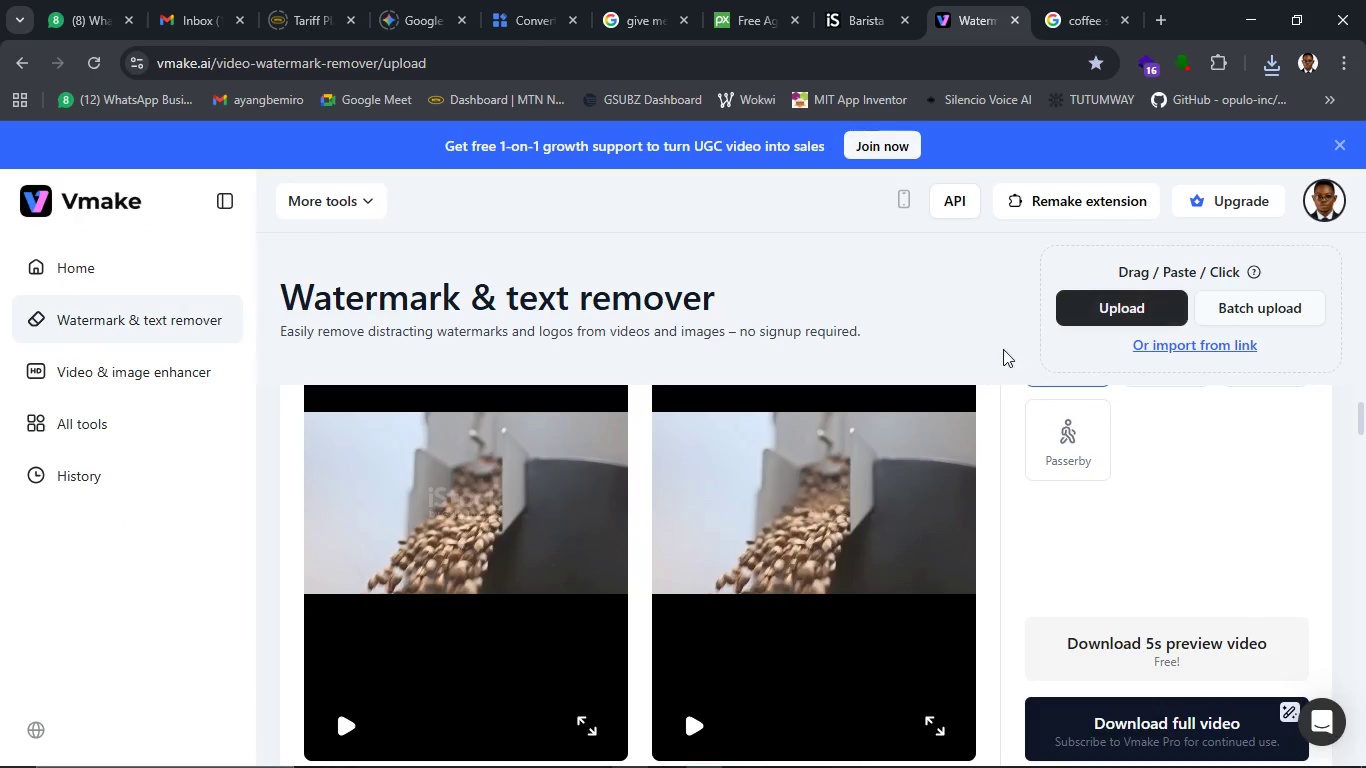 
left_click([1071, 314])
 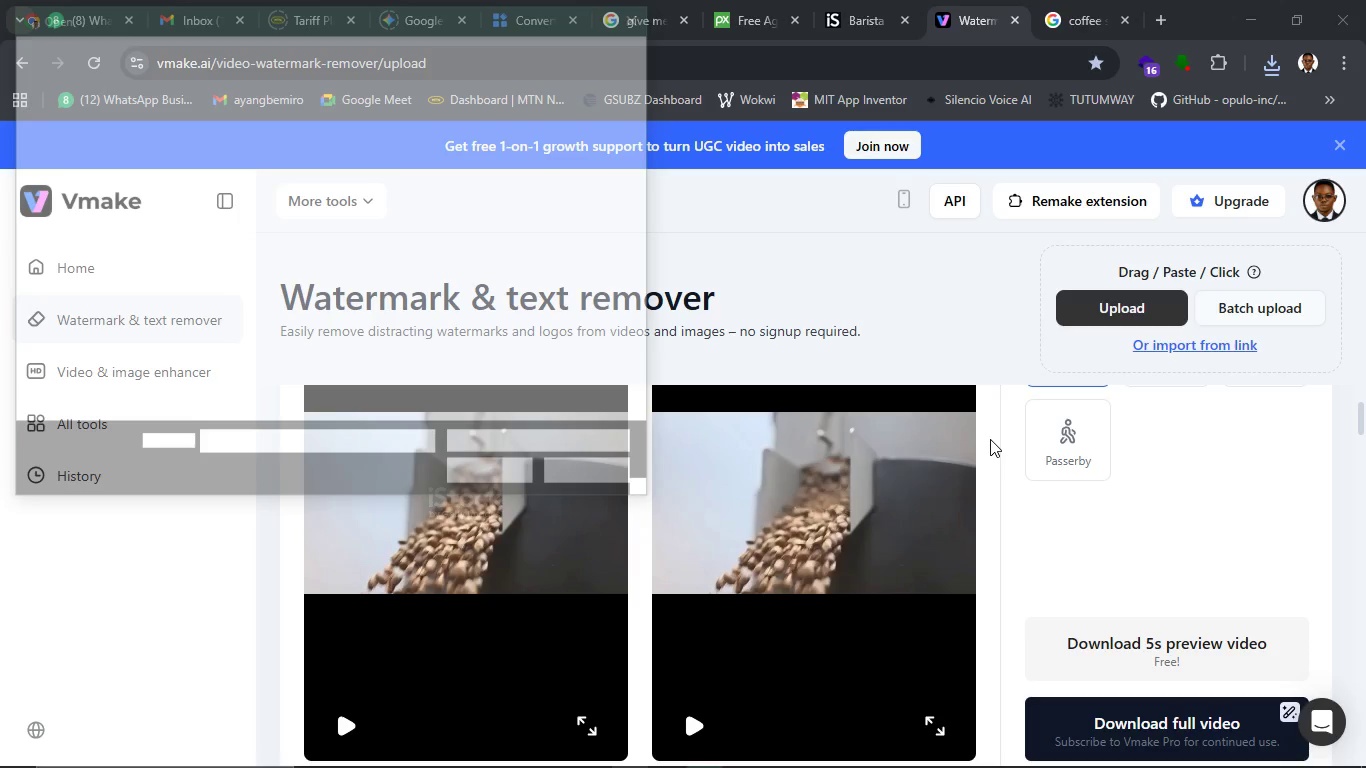 
mouse_move([601, 398])
 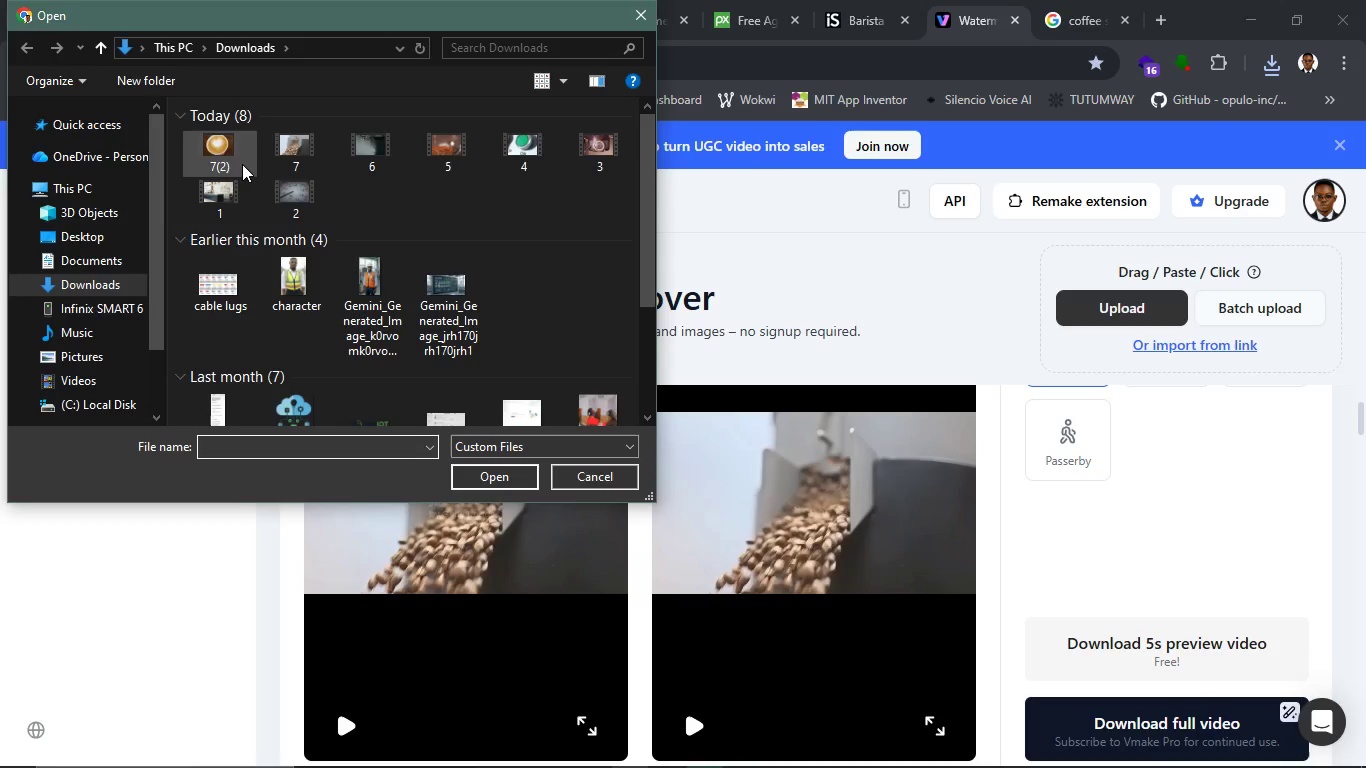 
left_click([242, 164])
 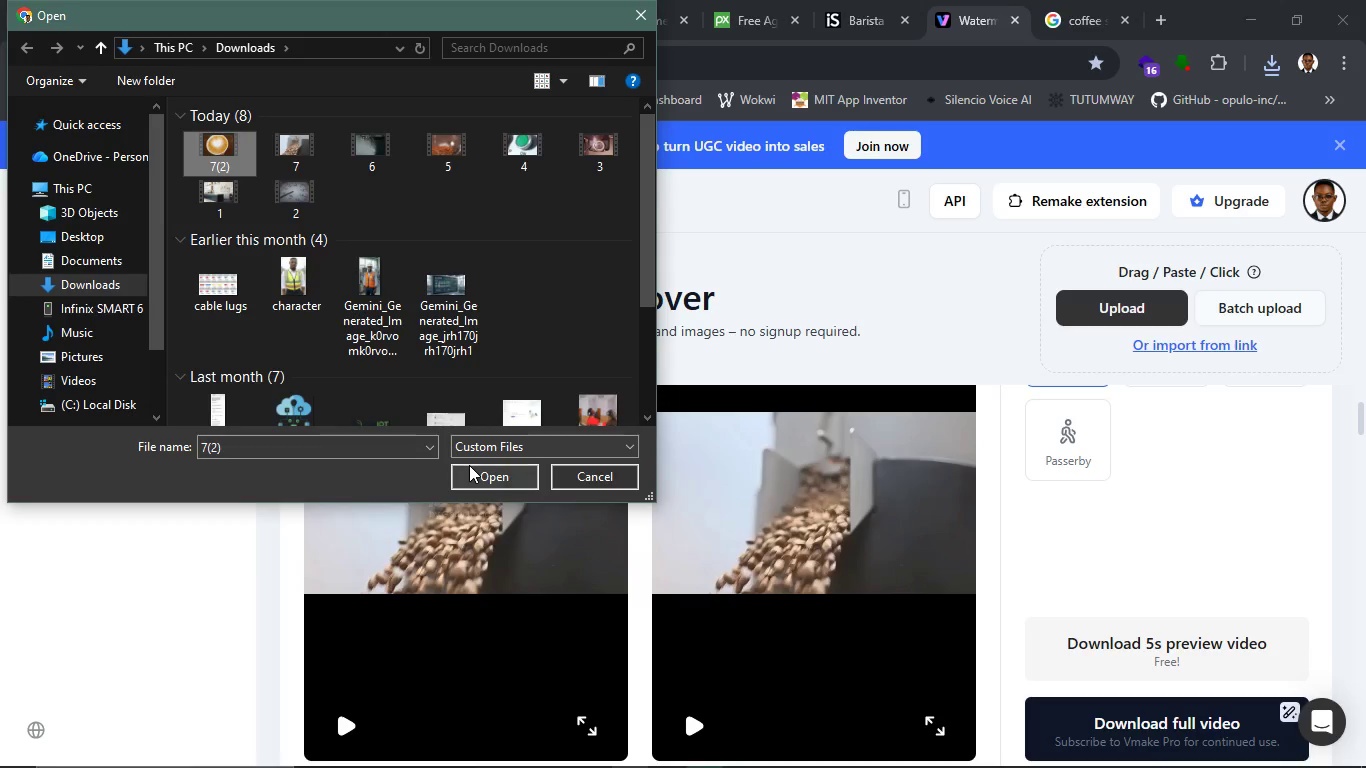 
left_click([471, 467])
 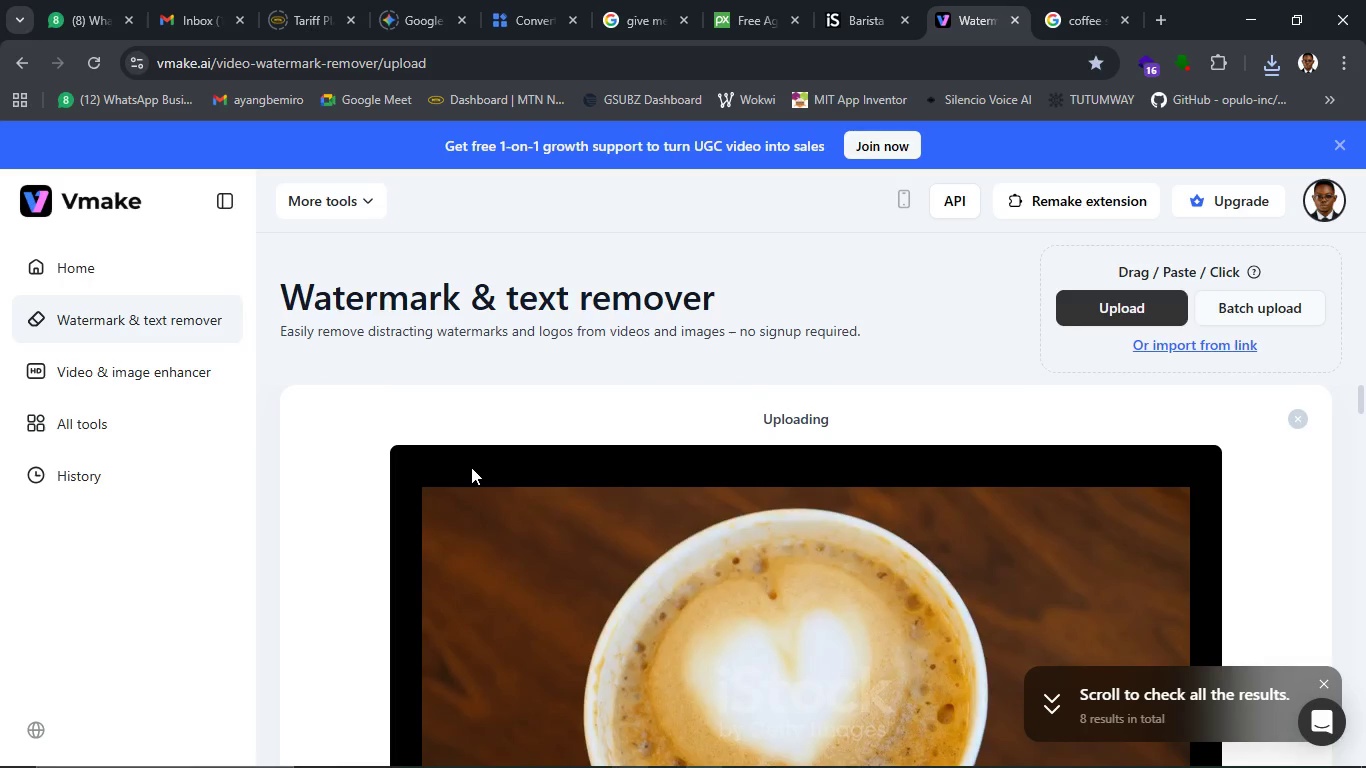 
scroll: coordinate [471, 467], scroll_direction: down, amount: 5.0
 